 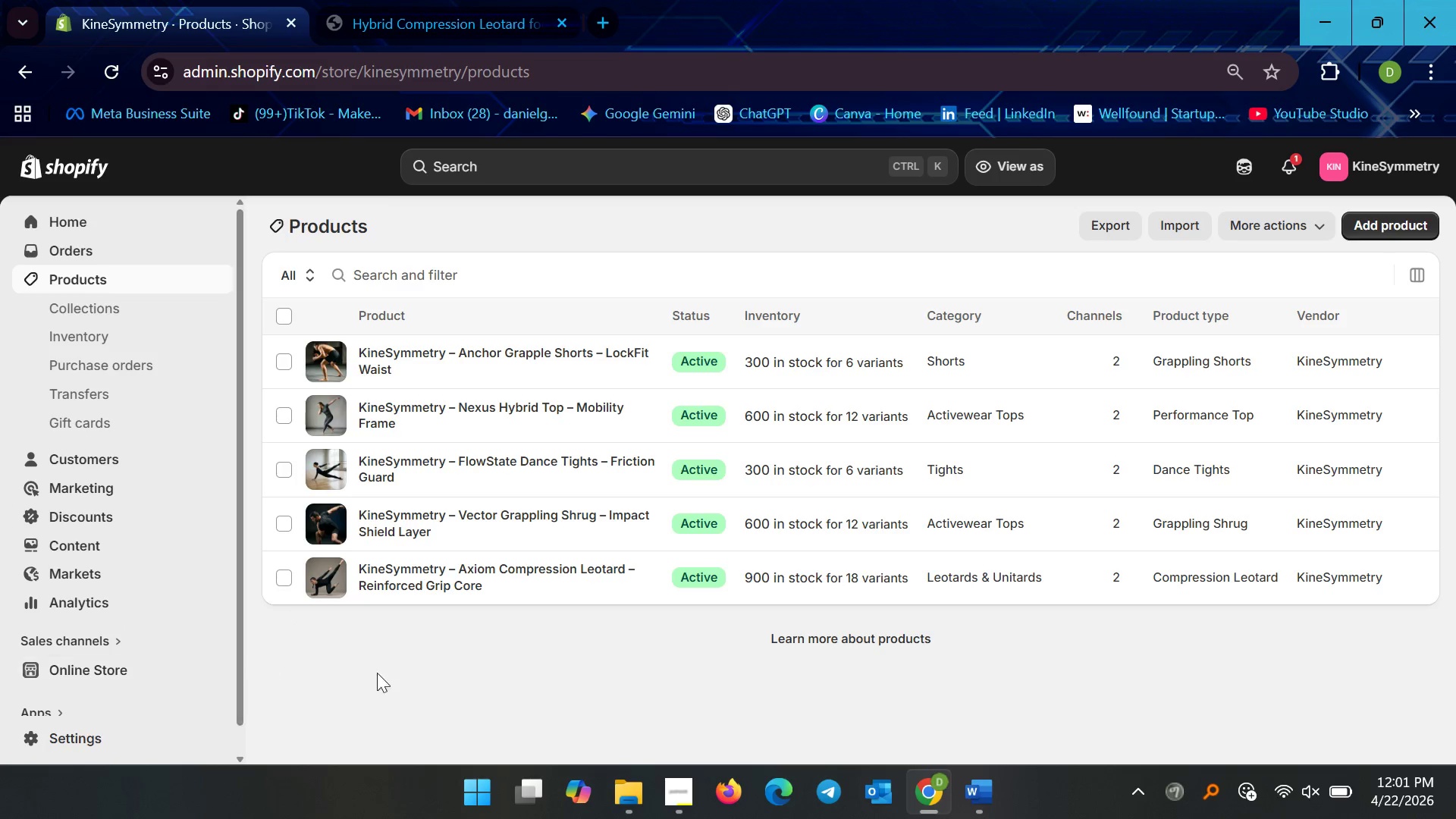 
left_click([839, 30])
 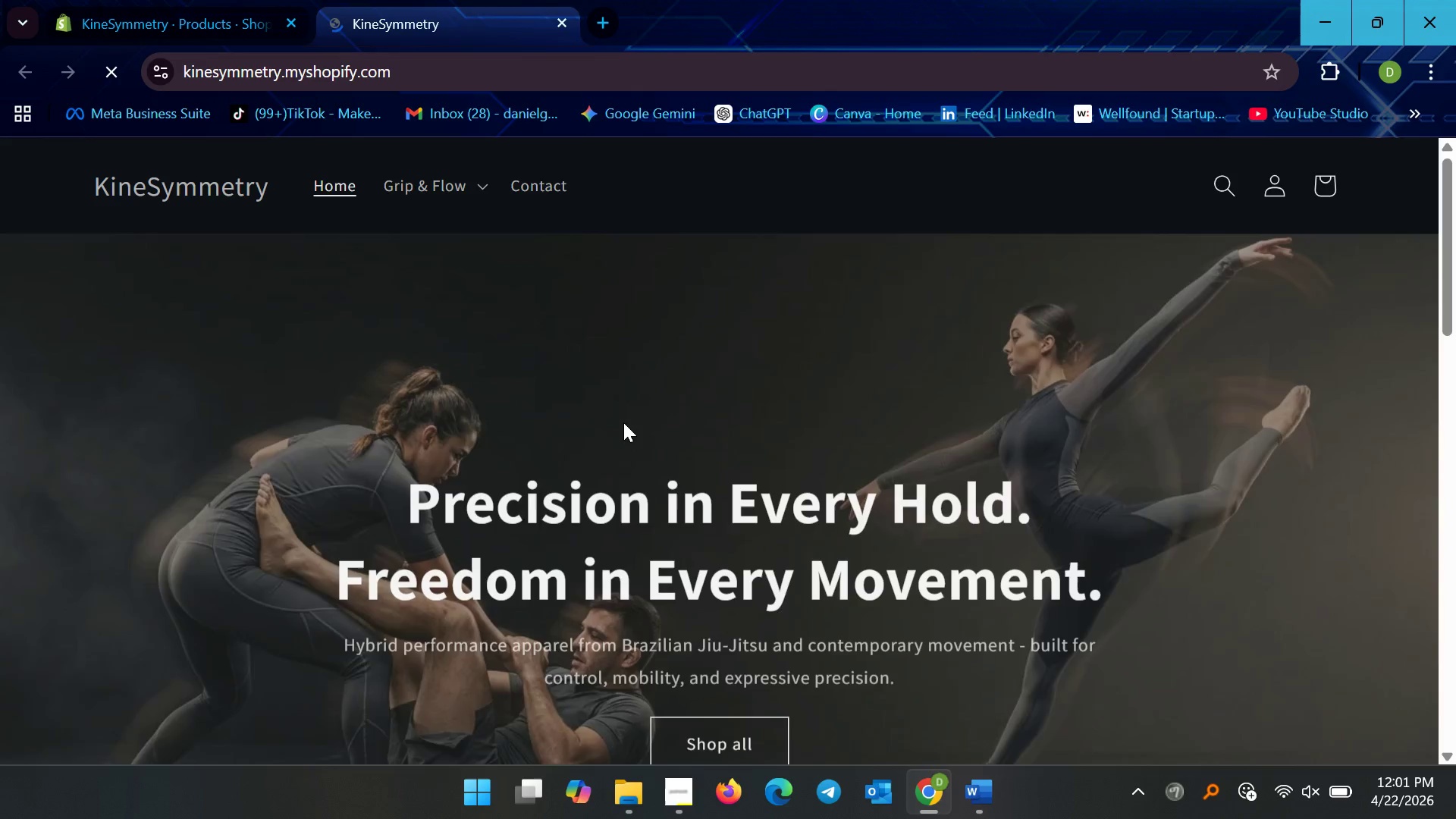 
scroll: coordinate [632, 397], scroll_direction: down, amount: 3.0
 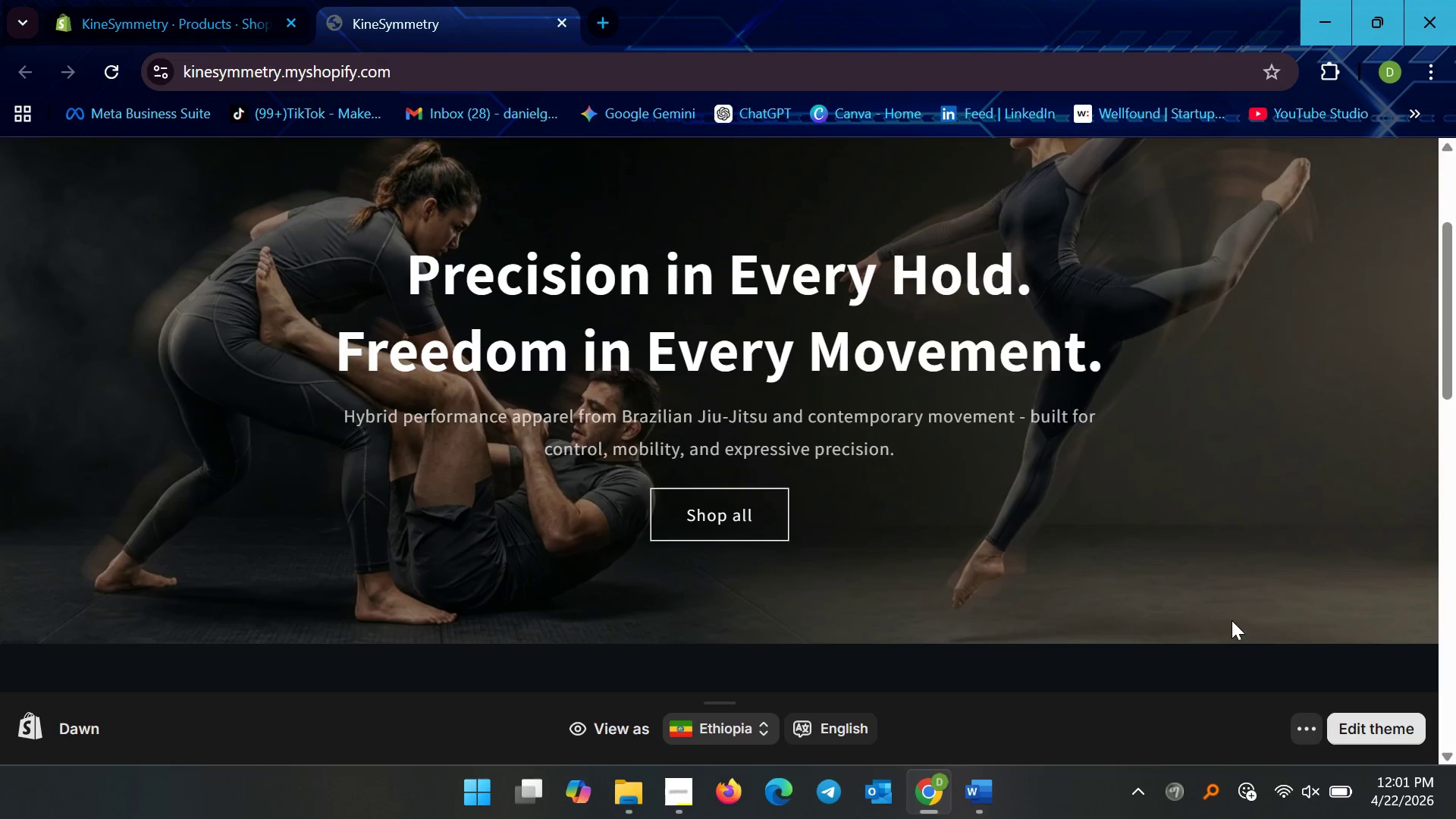 
left_click([1313, 723])
 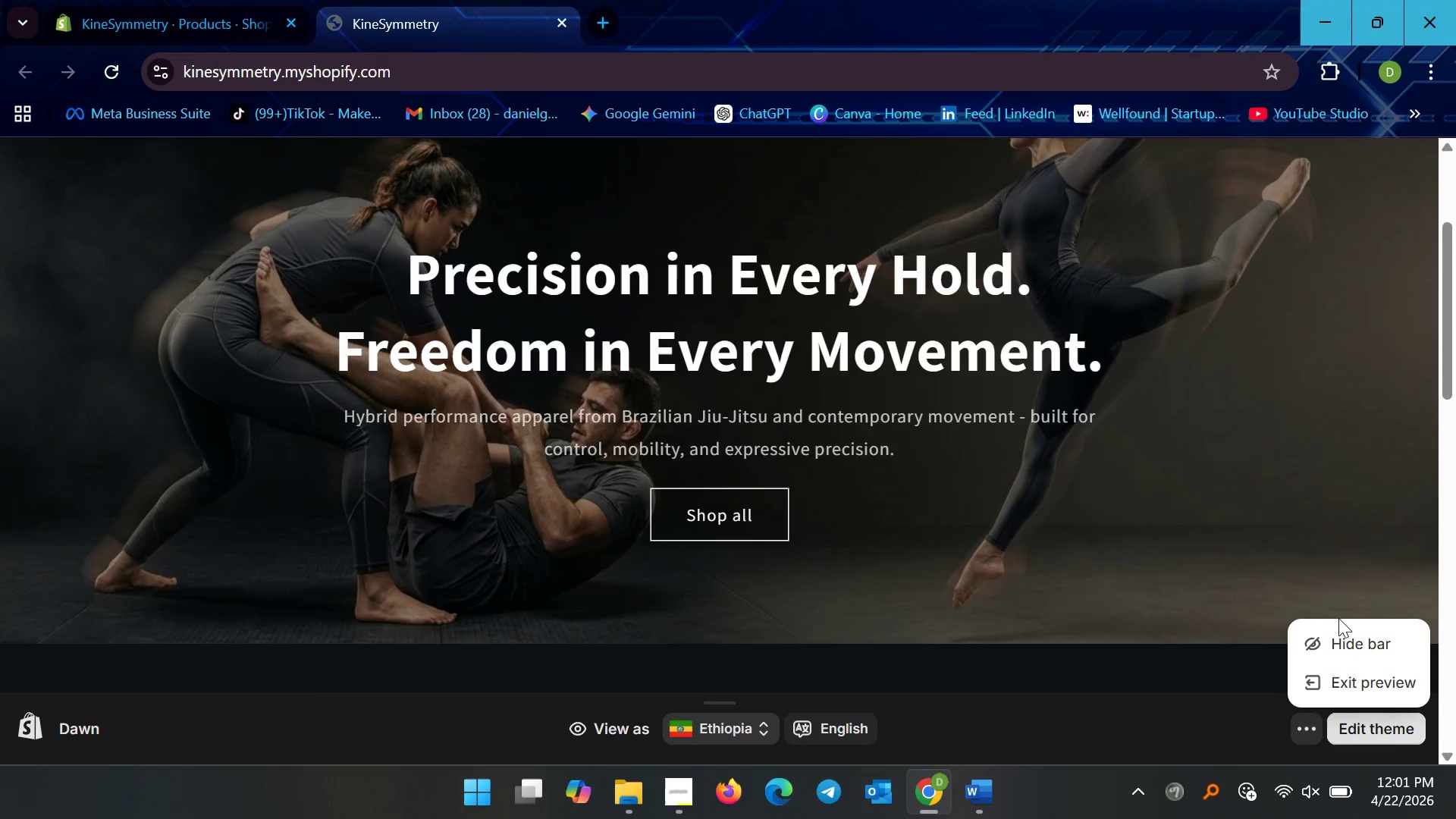 
left_click([1341, 639])
 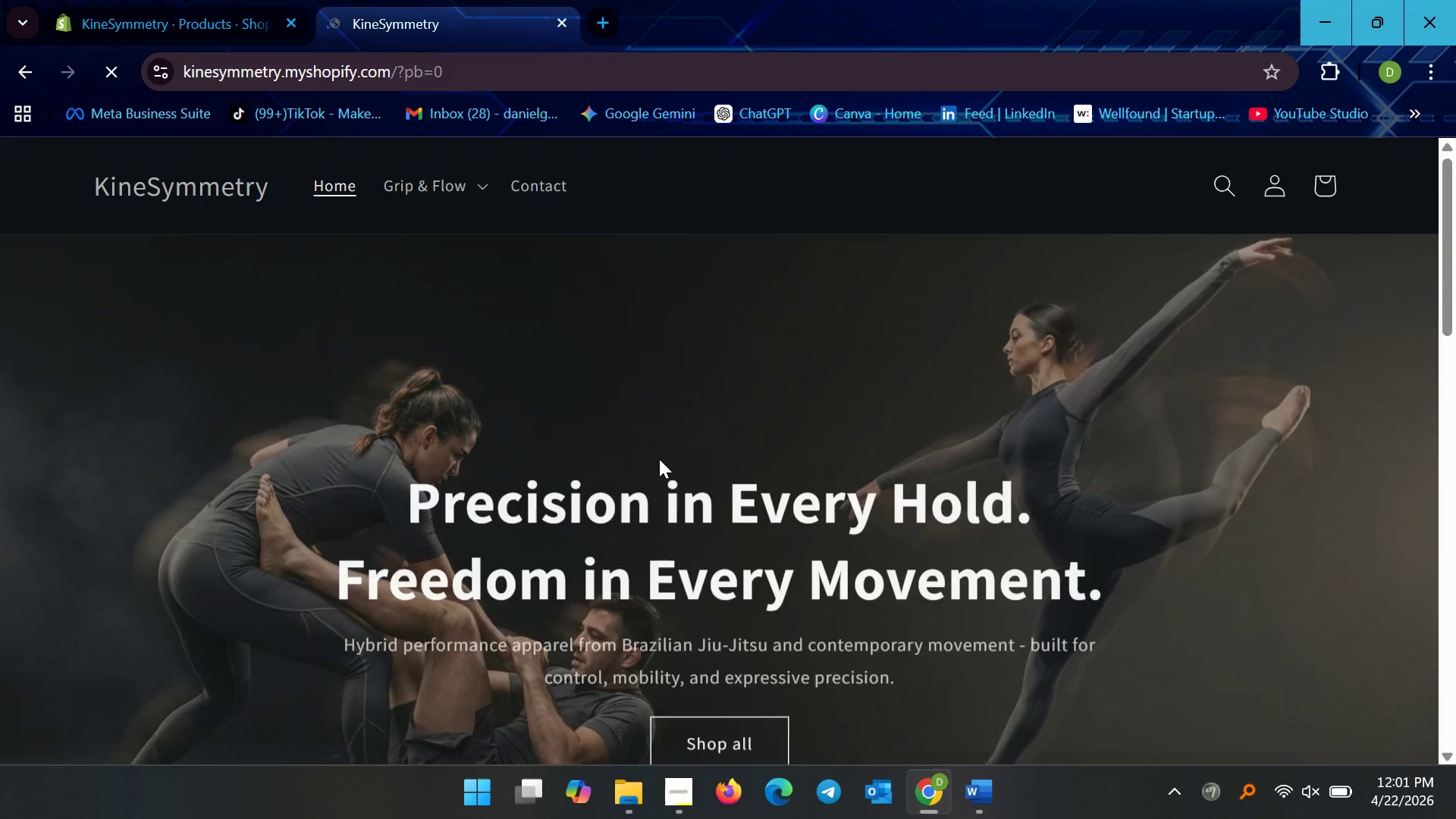 
scroll: coordinate [588, 435], scroll_direction: down, amount: 1.0
 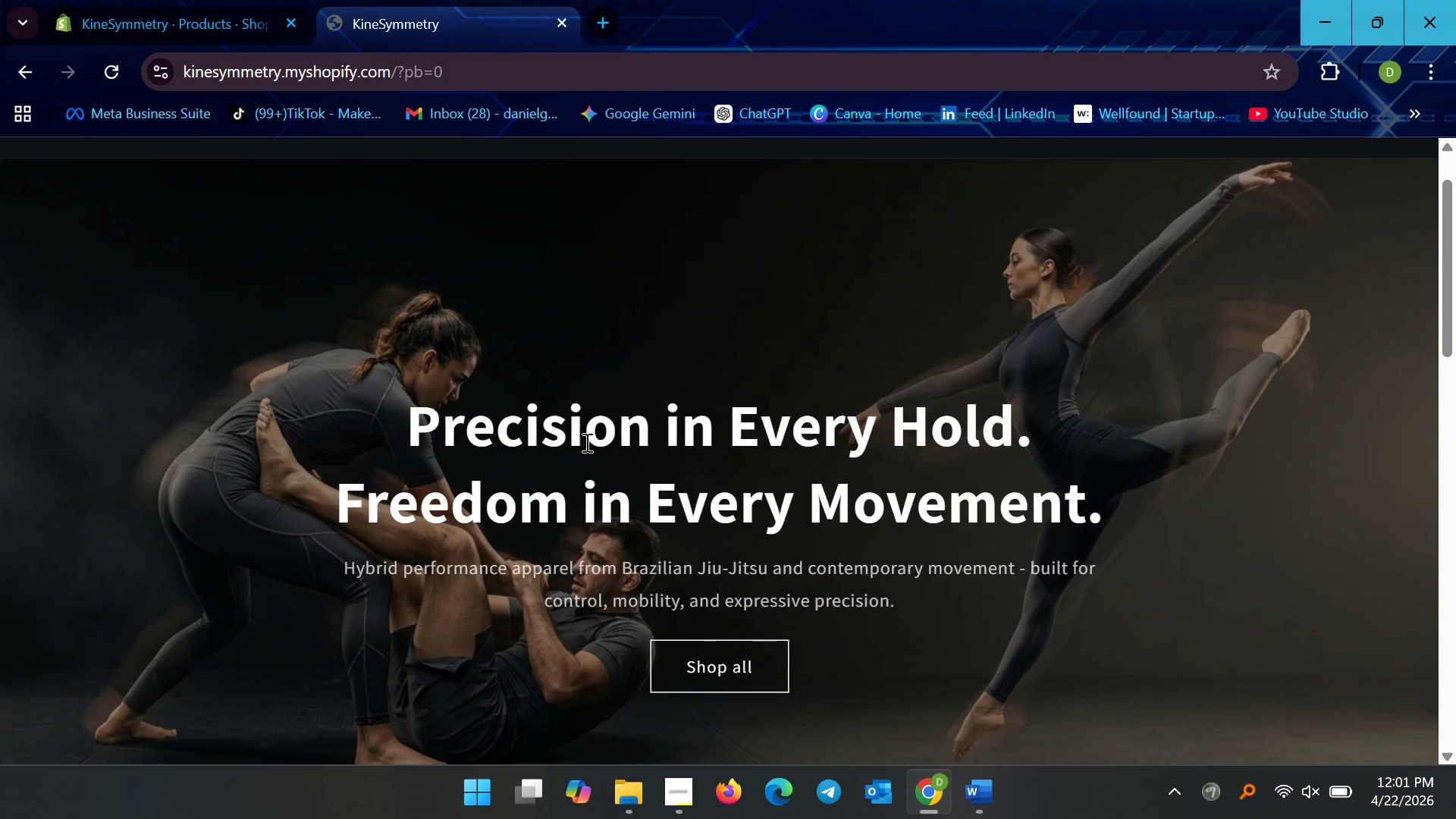 
scroll: coordinate [585, 442], scroll_direction: up, amount: 2.0
 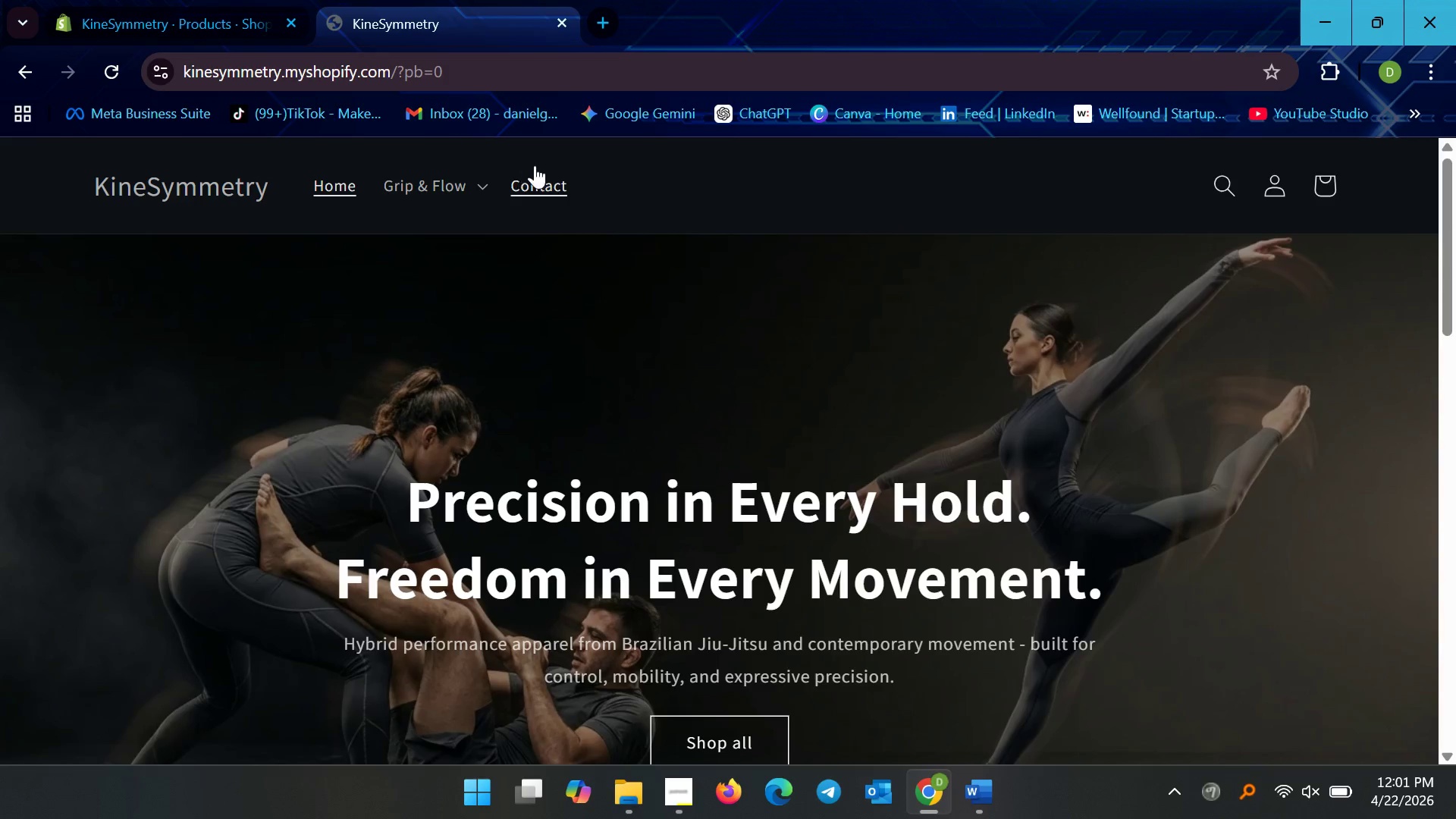 
left_click([536, 165])
 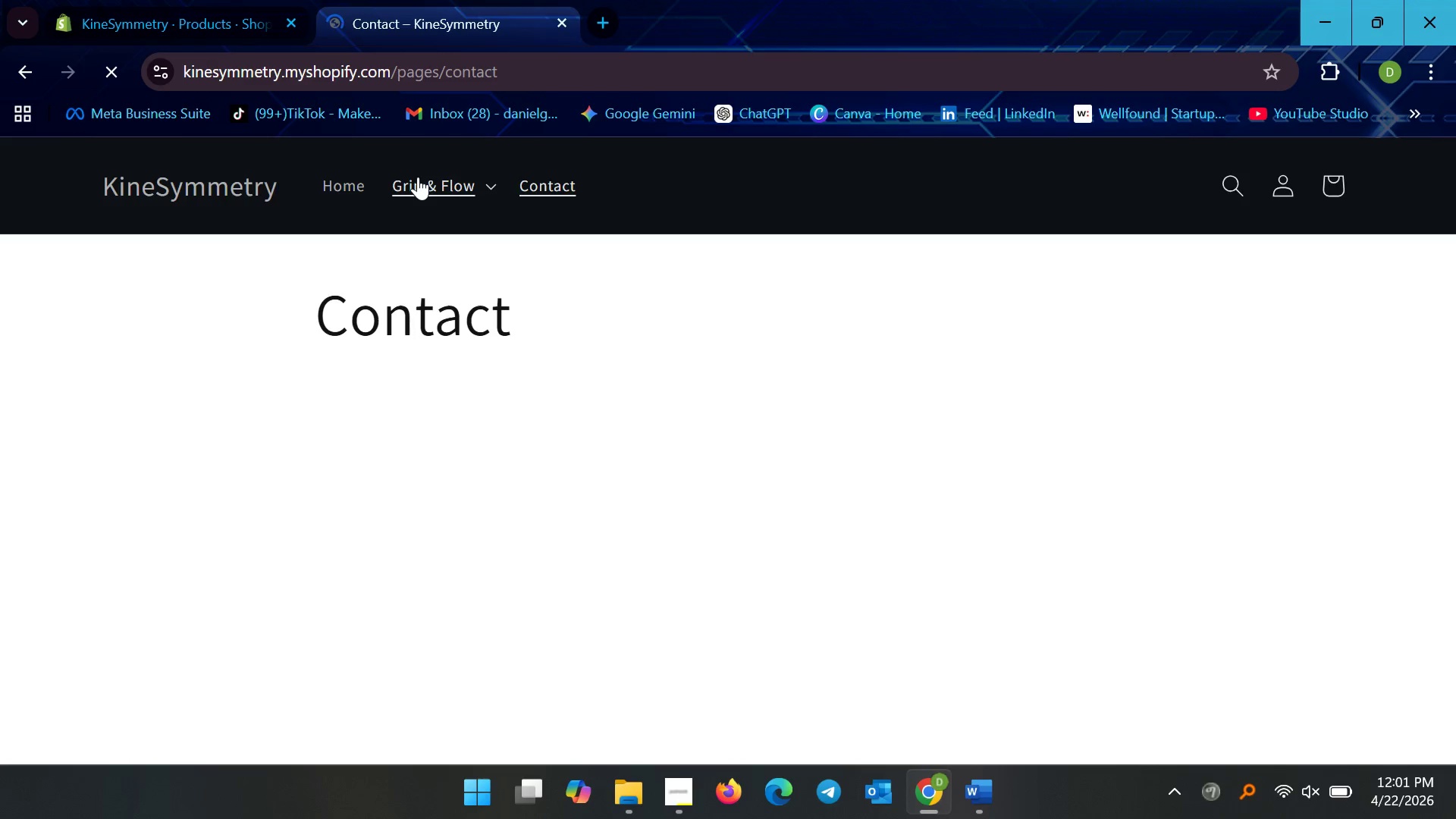 
scroll: coordinate [510, 339], scroll_direction: down, amount: 6.0
 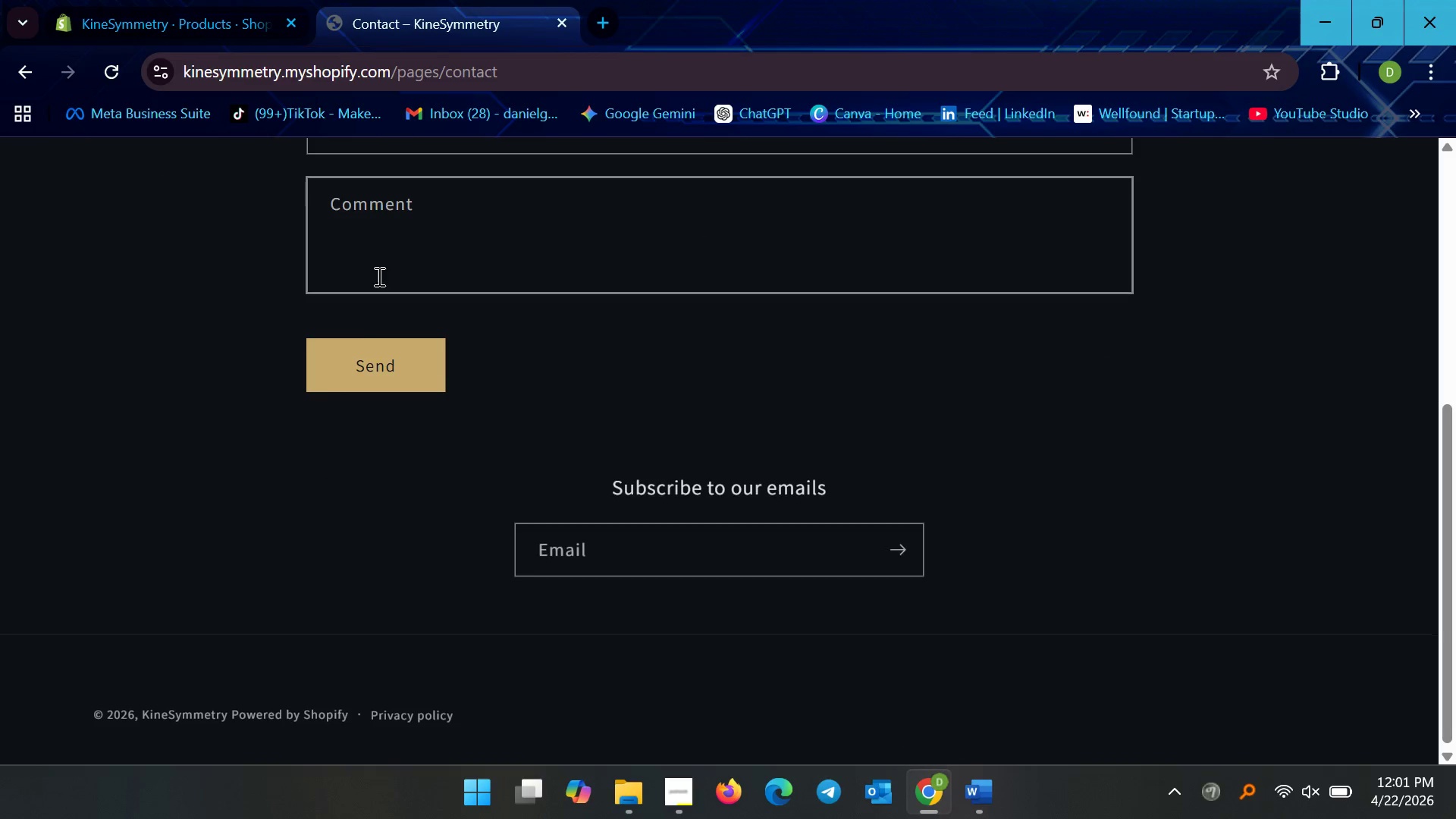 
scroll: coordinate [355, 363], scroll_direction: up, amount: 7.0
 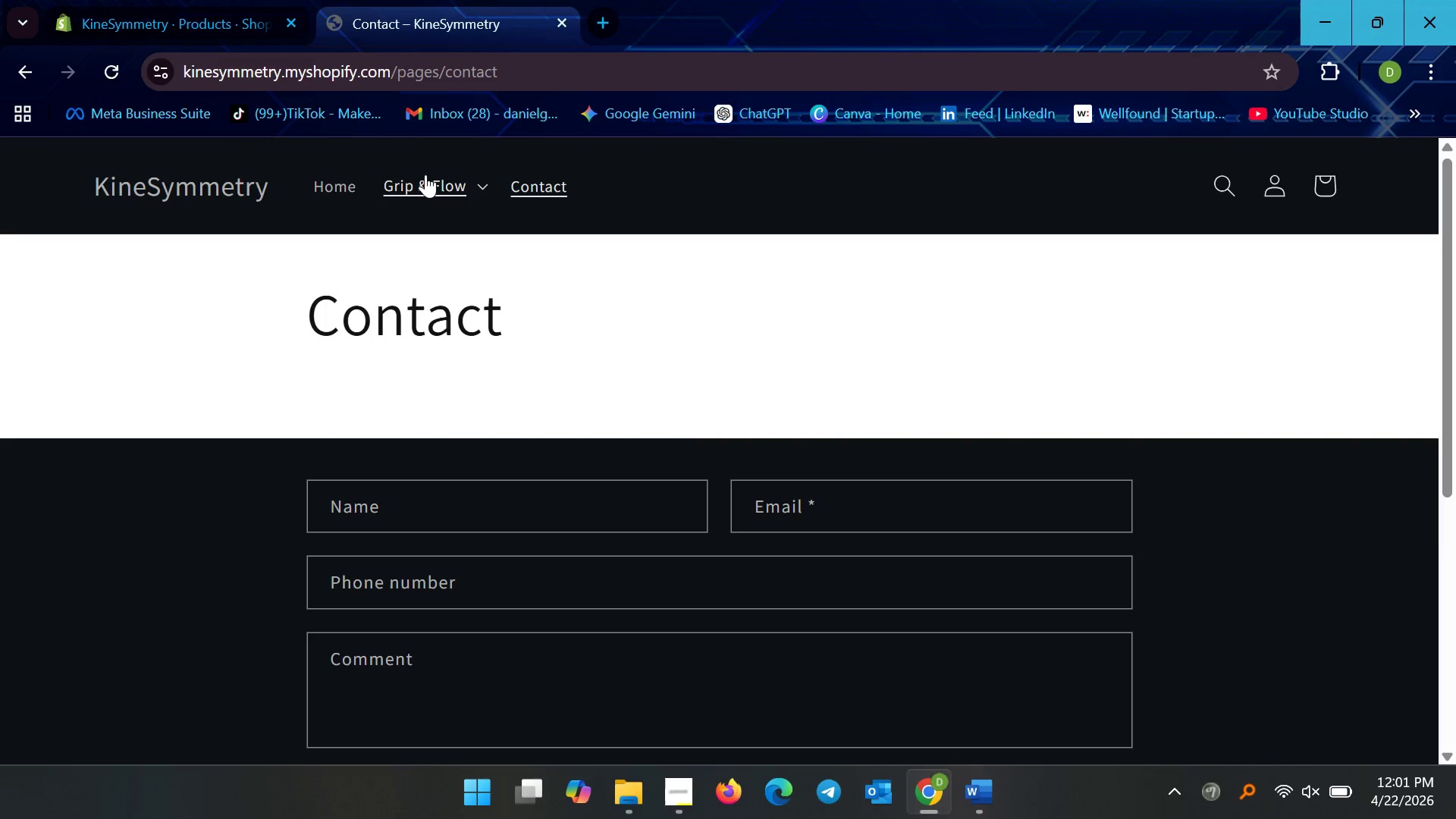 
left_click([359, 171])
 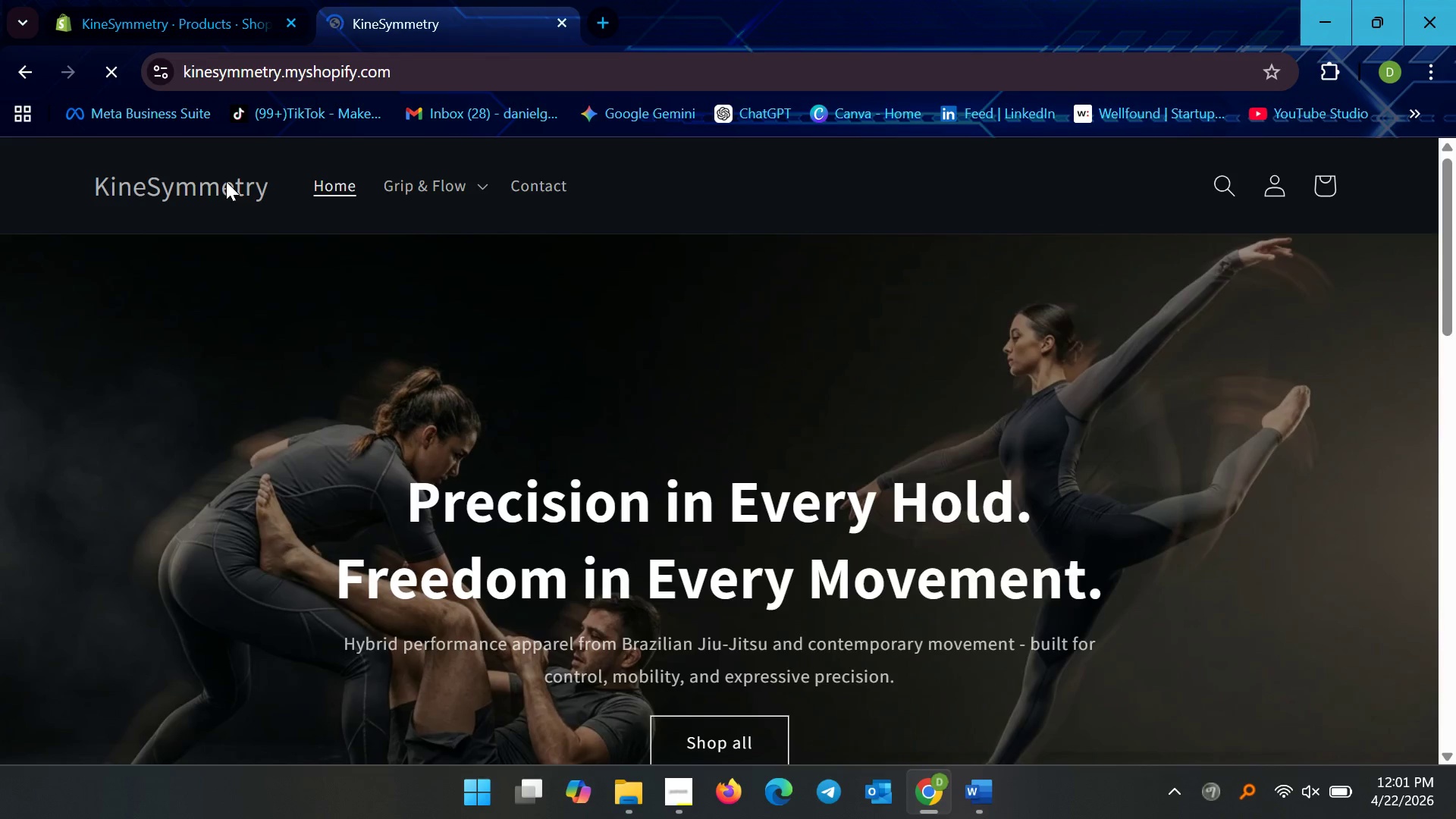 
scroll: coordinate [444, 335], scroll_direction: down, amount: 7.0
 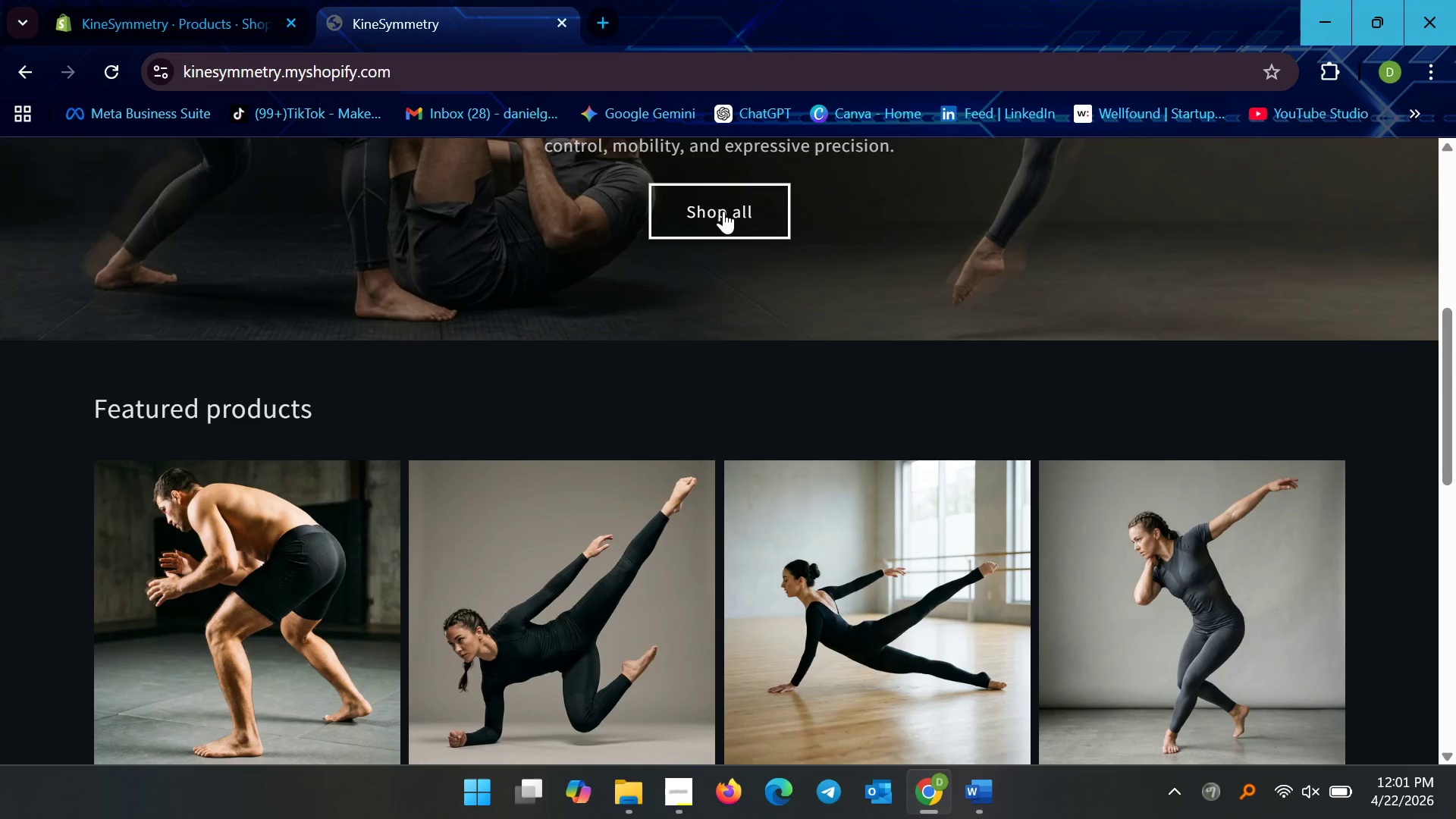 
scroll: coordinate [682, 240], scroll_direction: up, amount: 3.0
 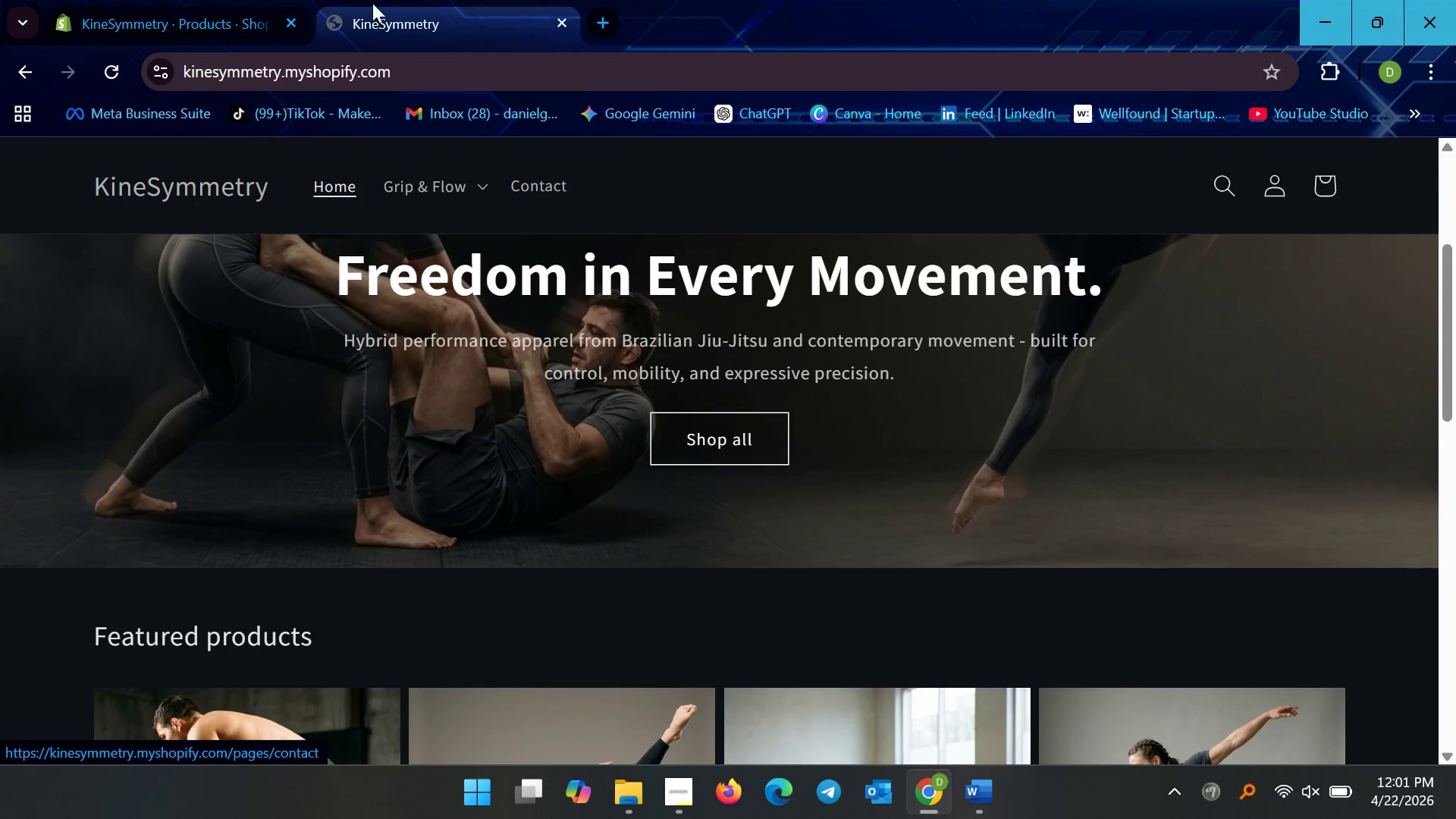 
left_click([250, 5])
 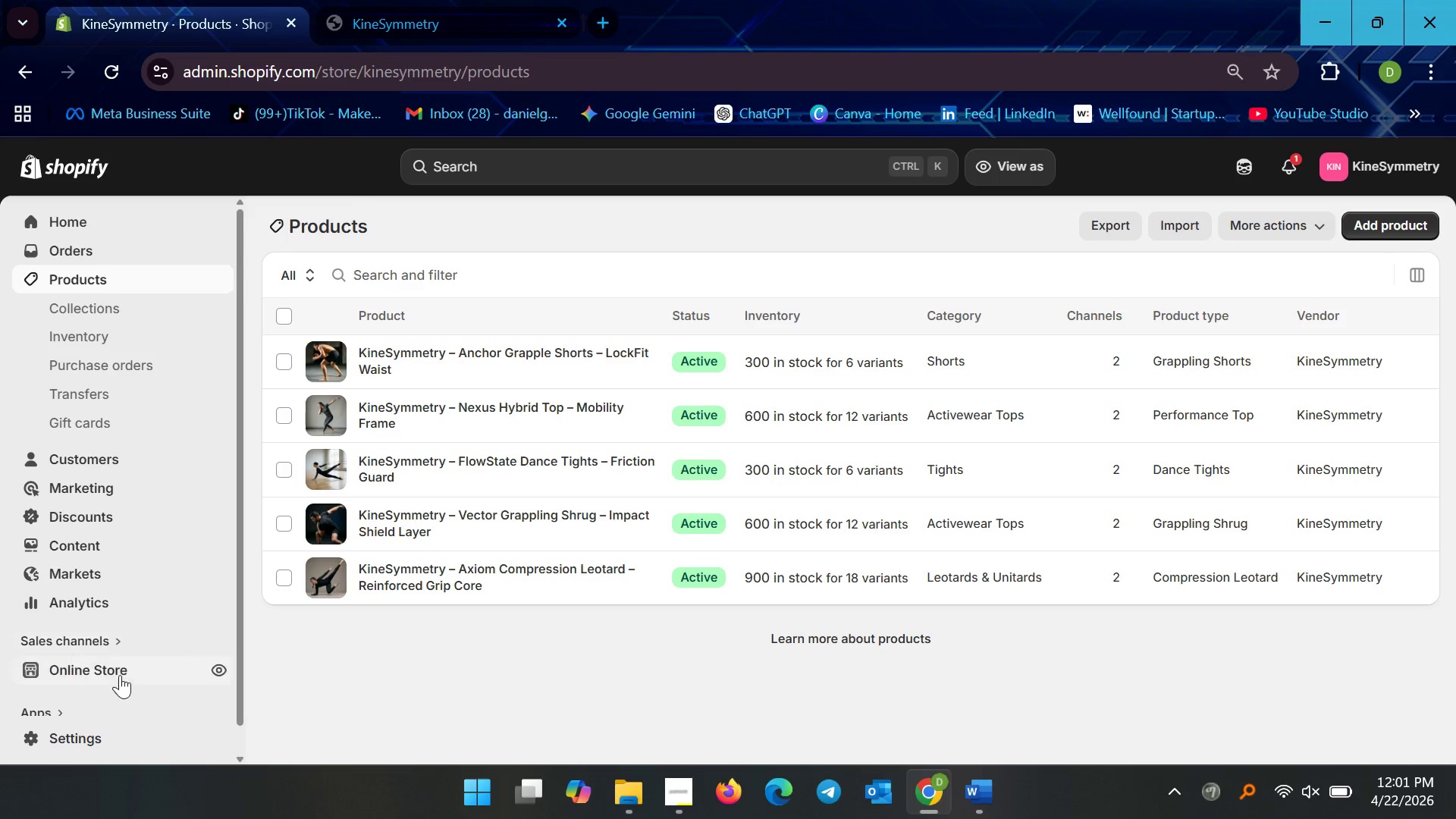 
left_click([146, 678])
 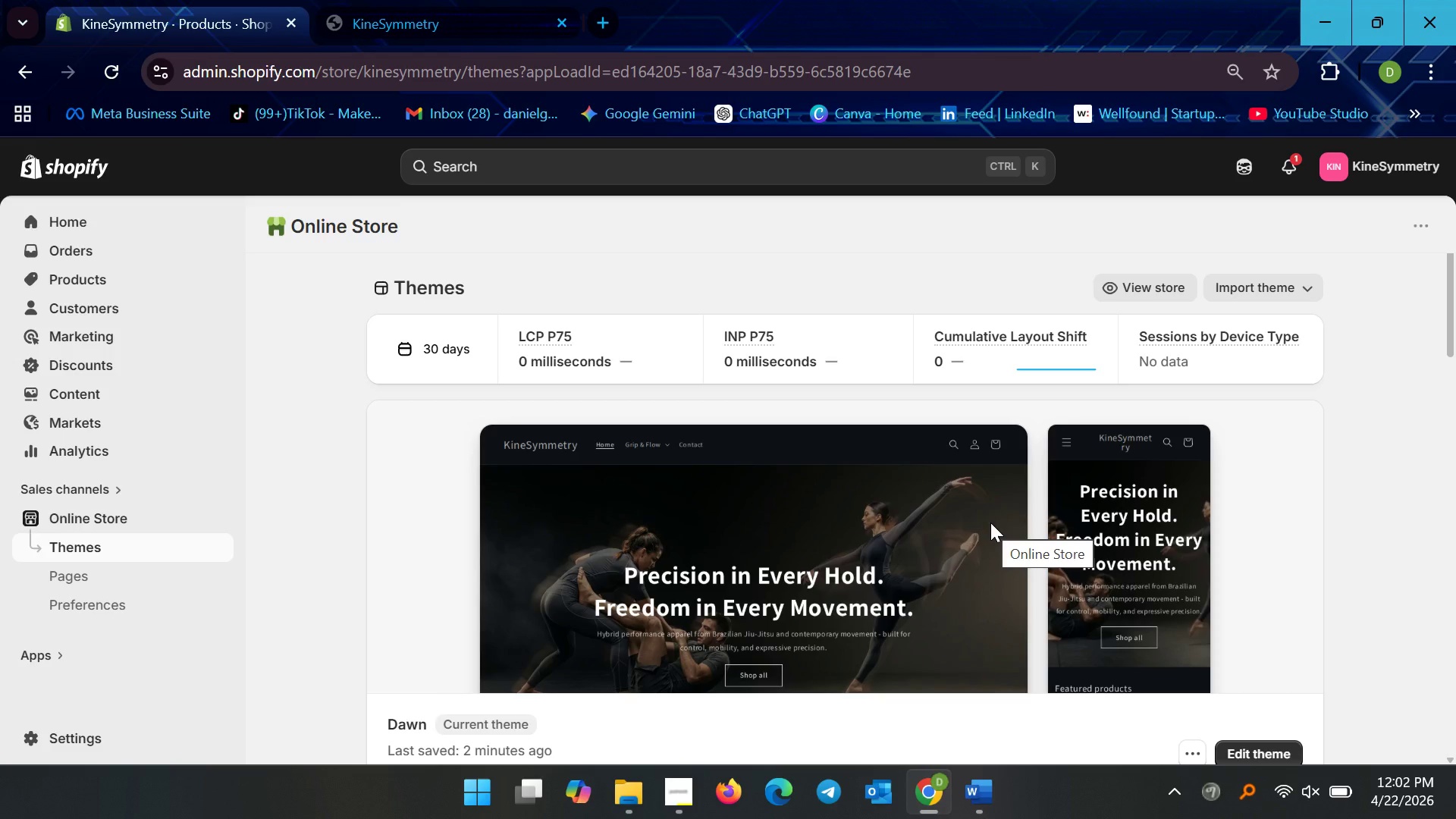 
wait(48.02)
 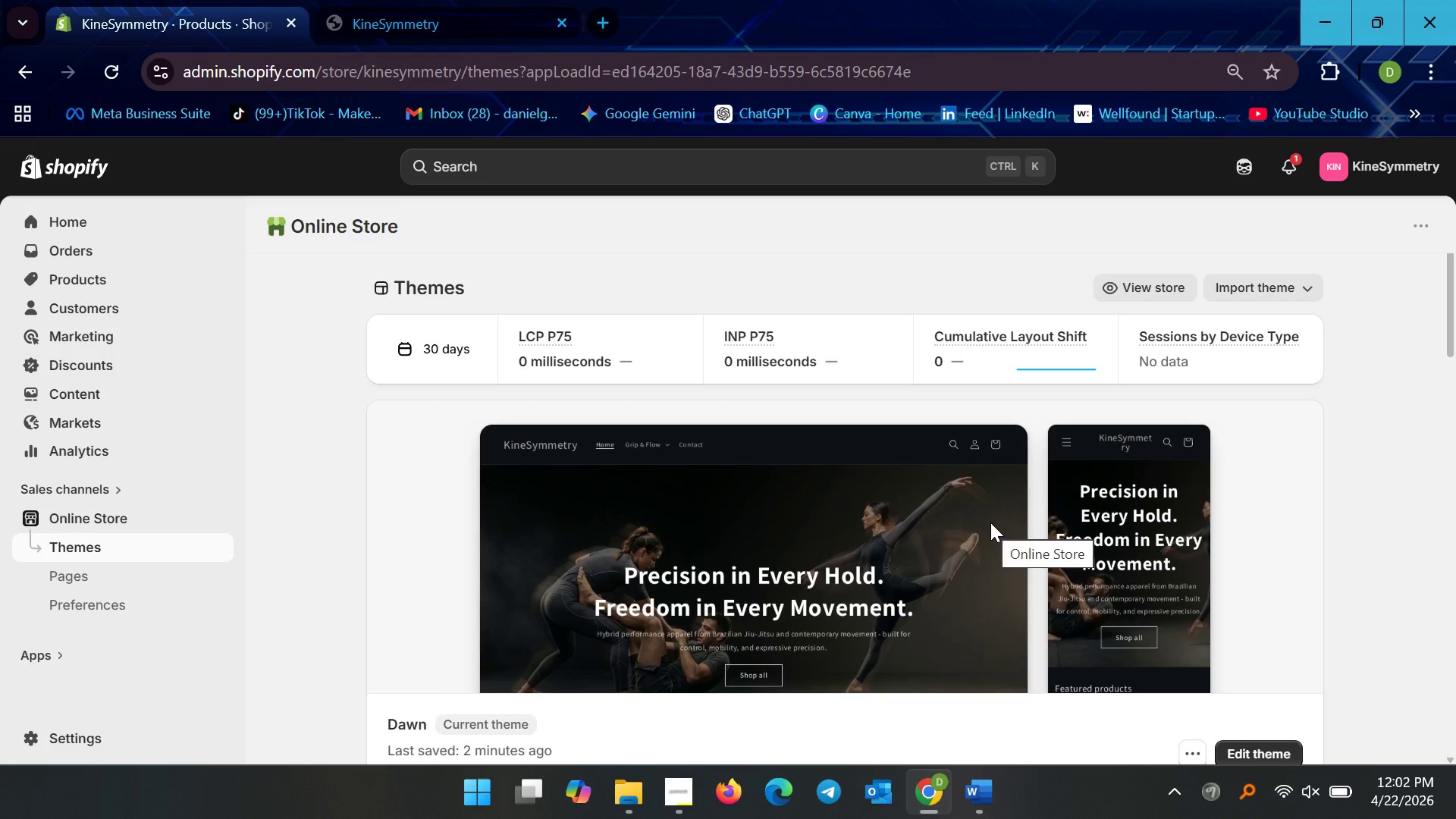 
scroll: coordinate [1176, 551], scroll_direction: down, amount: 2.0
 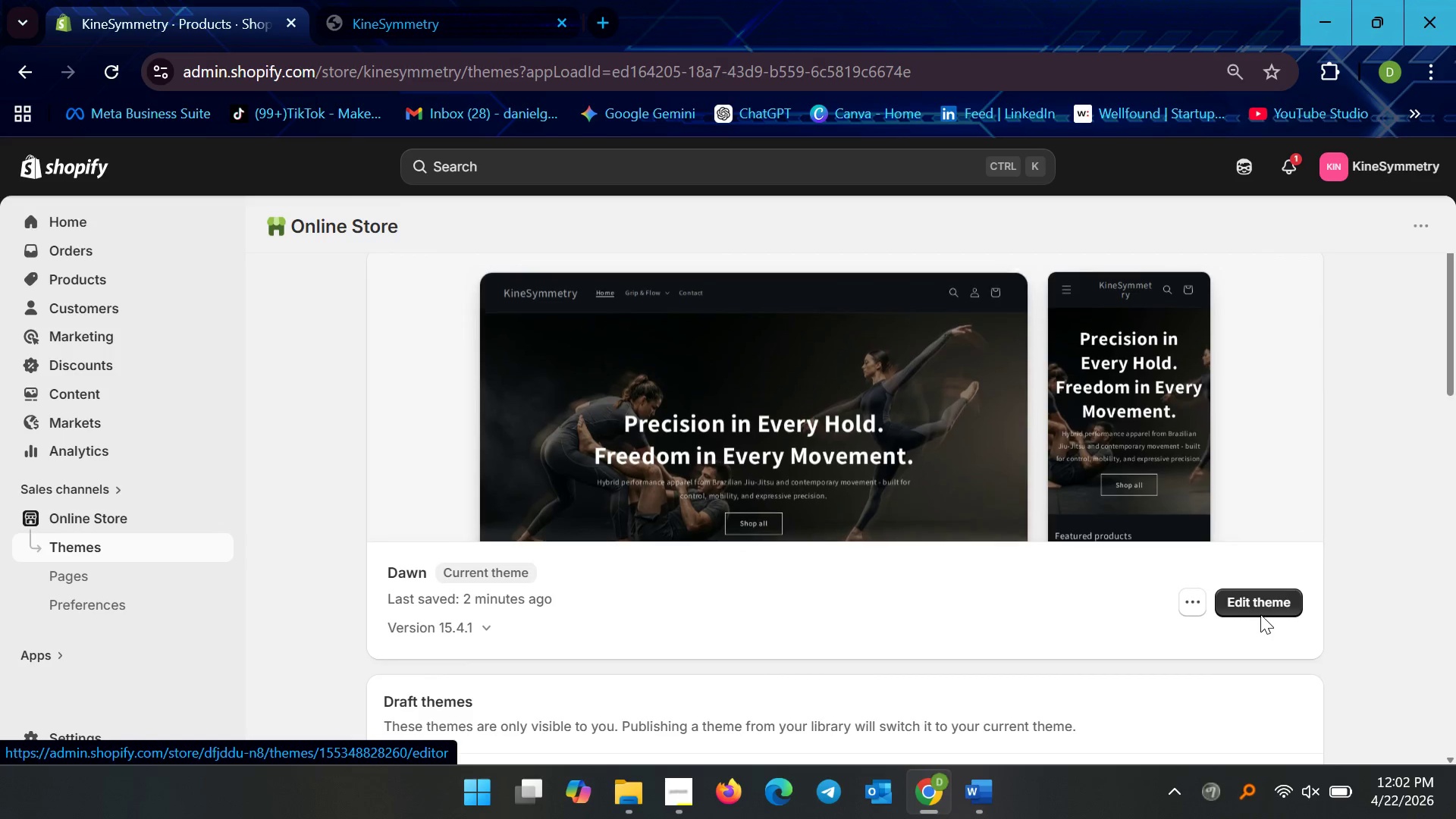 
left_click([1261, 606])
 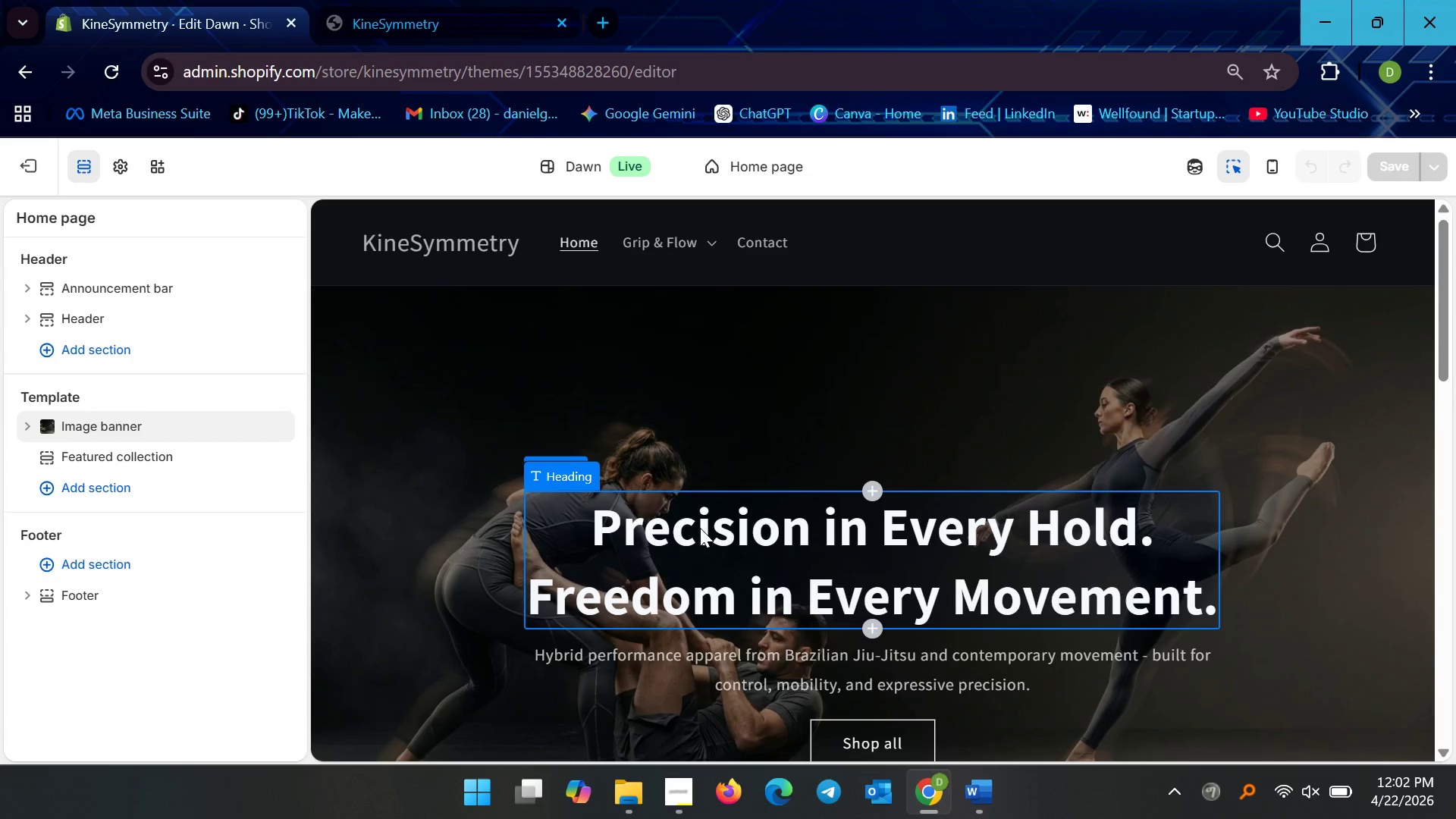 
wait(13.36)
 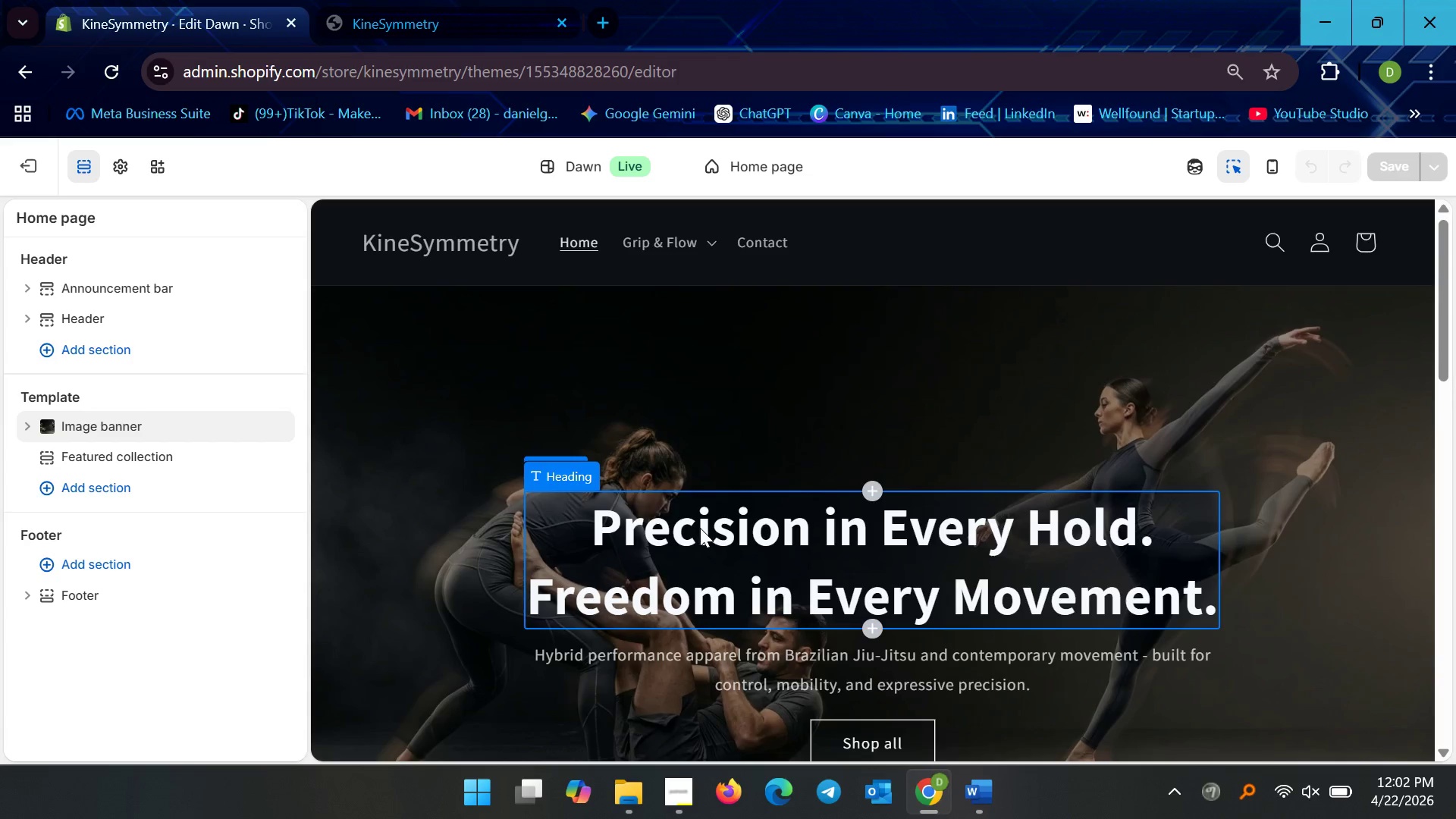 
scroll: coordinate [542, 590], scroll_direction: down, amount: 4.0
 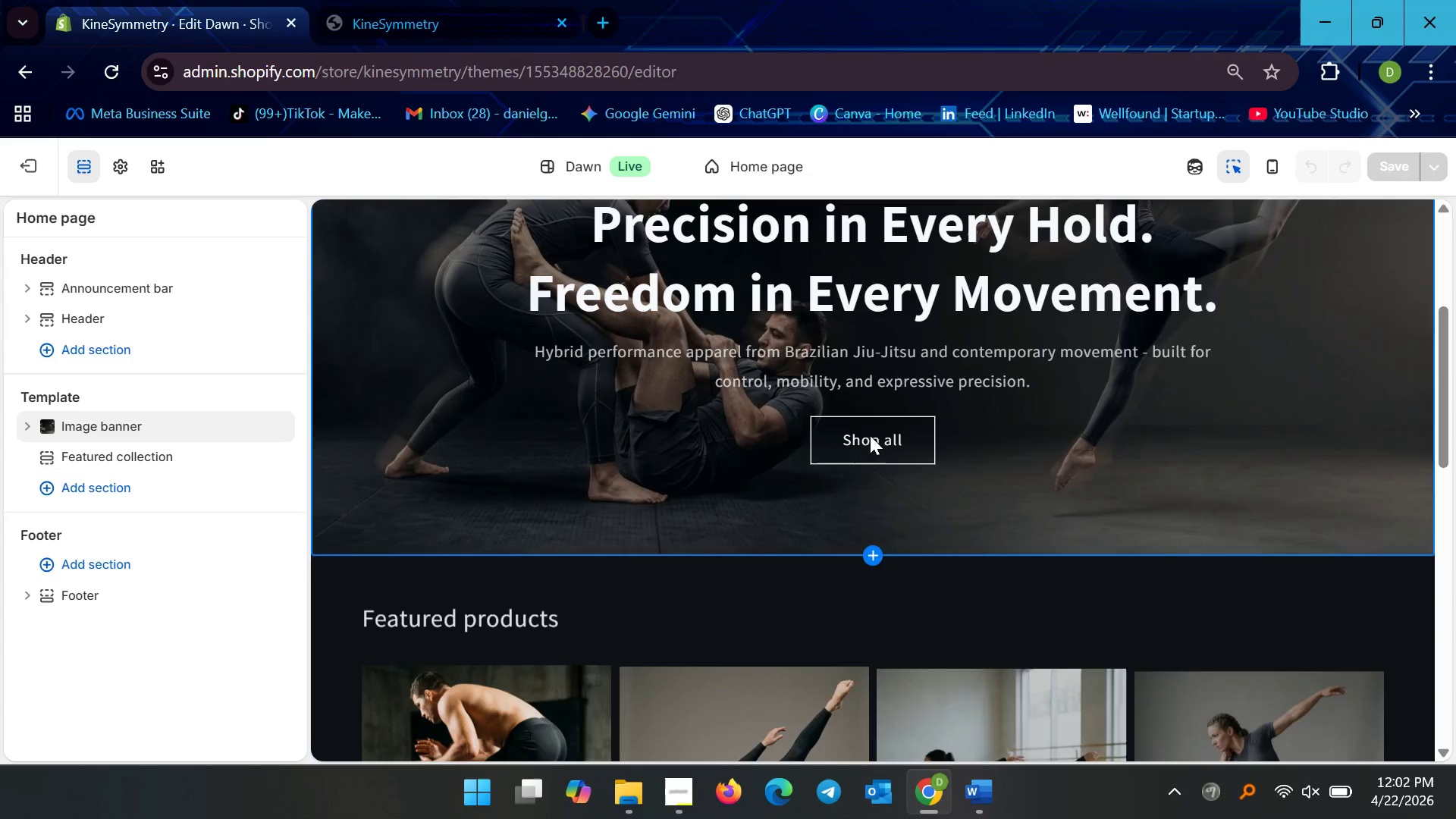 
left_click([870, 435])
 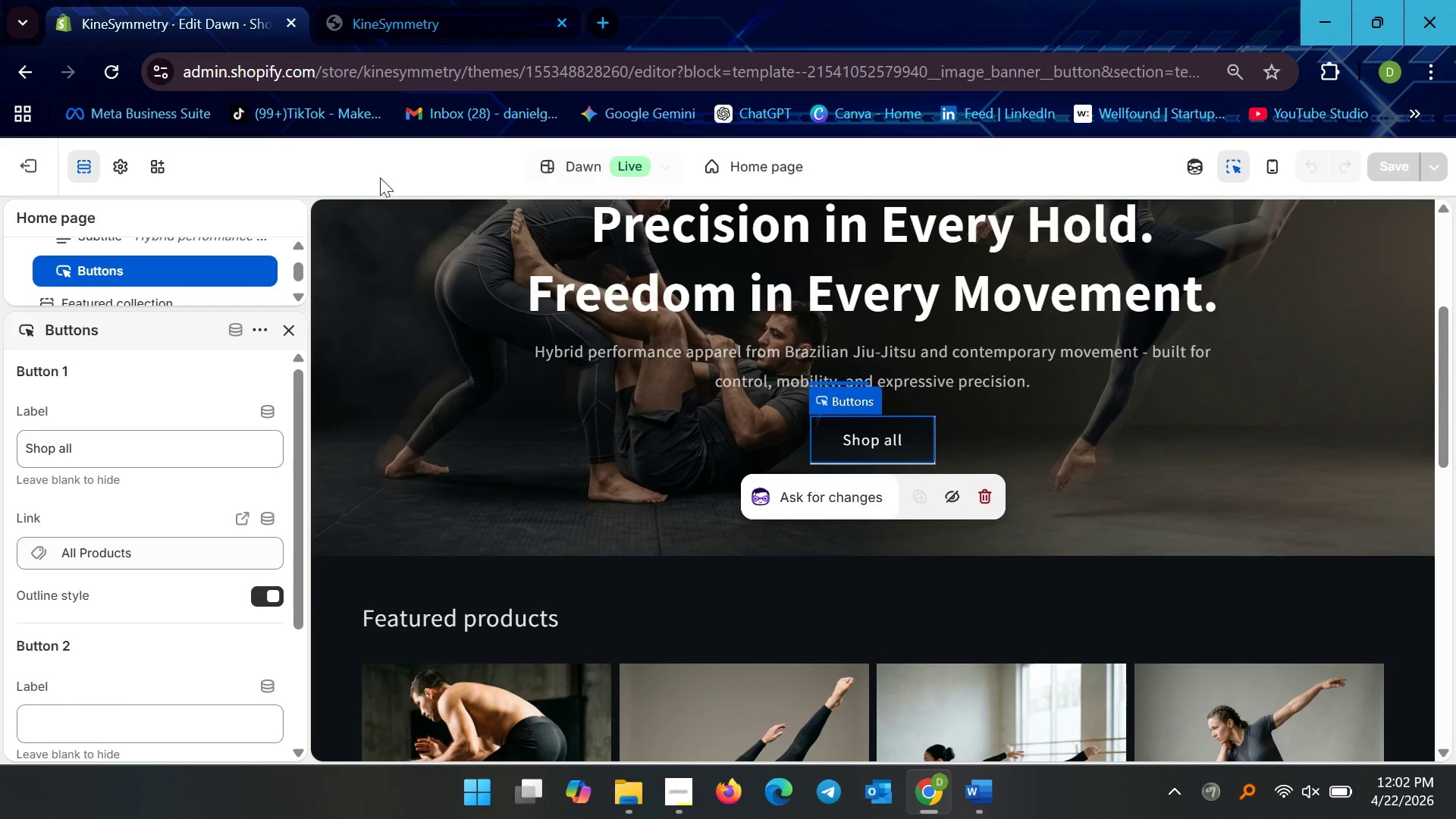 
scroll: coordinate [585, 244], scroll_direction: up, amount: 3.0
 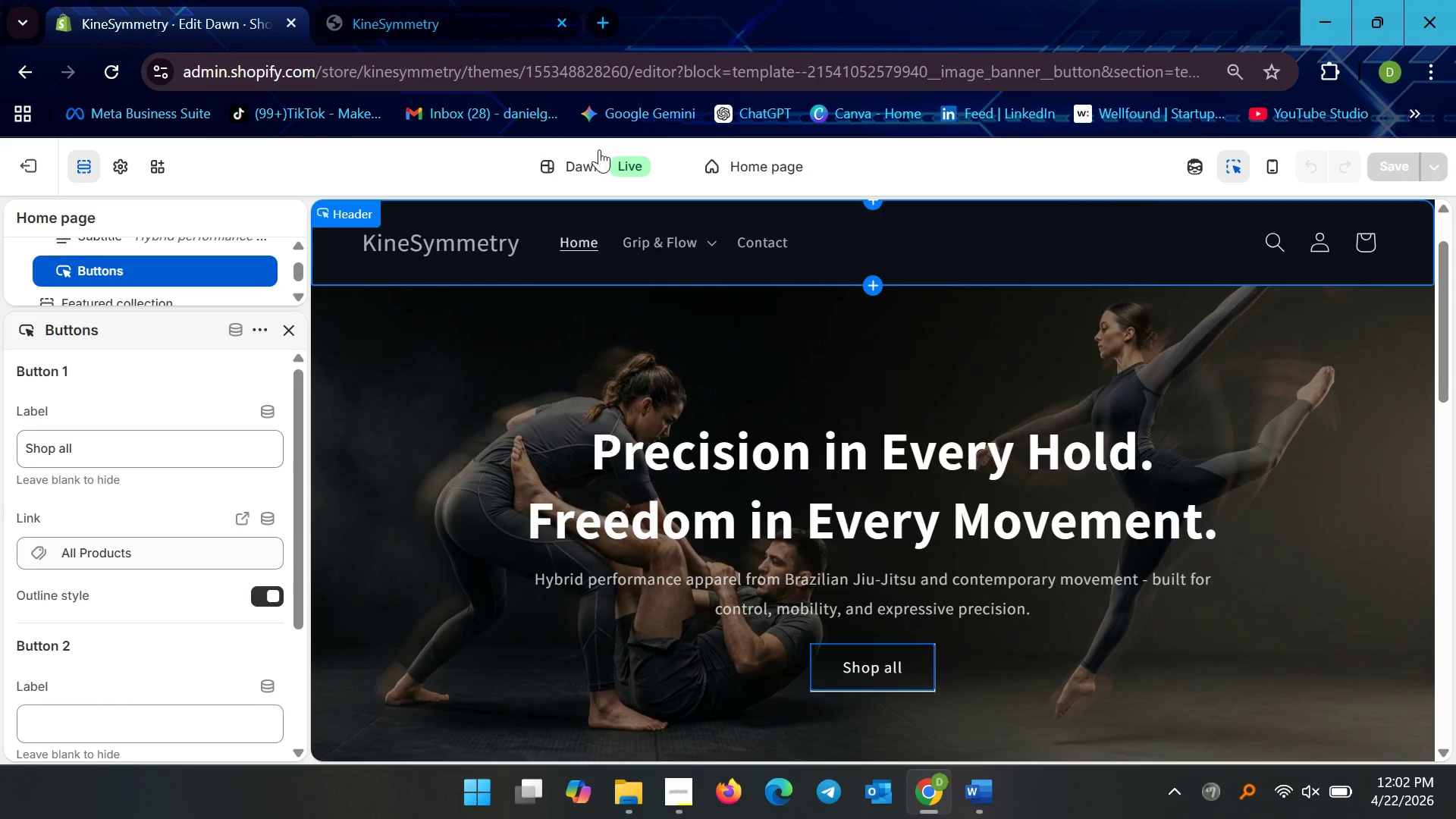 
left_click([406, 0])
 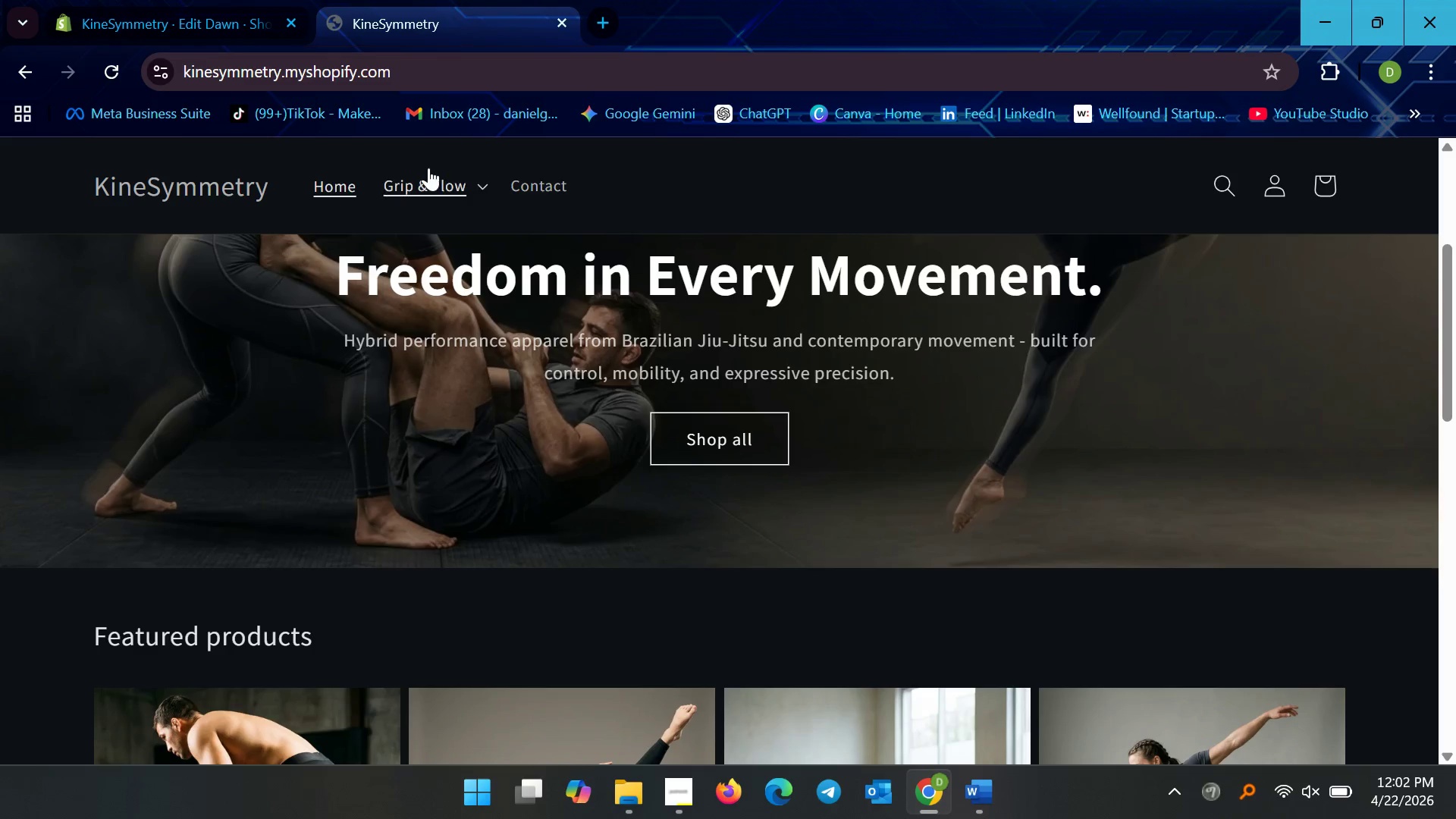 
left_click([428, 174])
 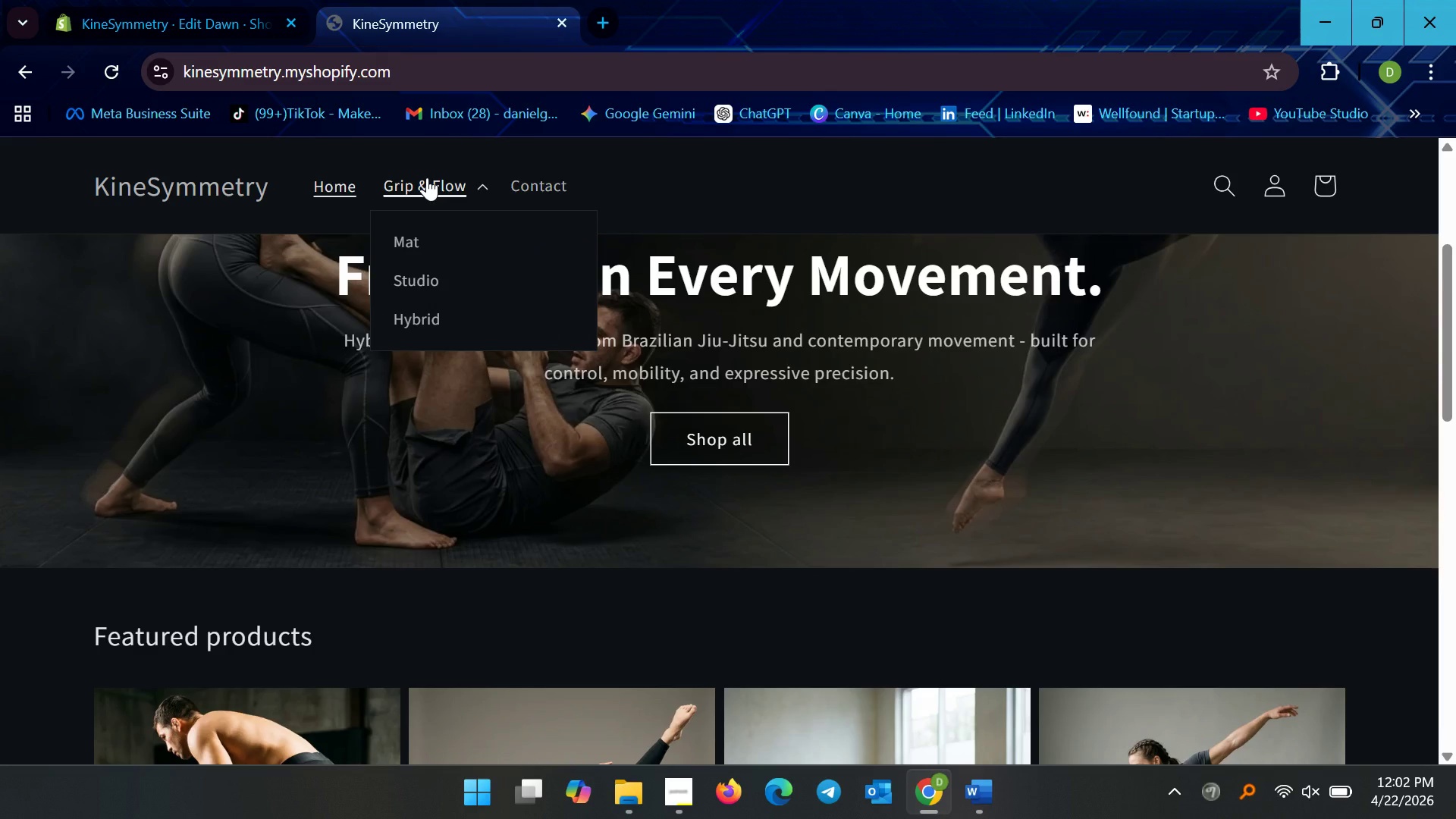 
left_click([427, 177])
 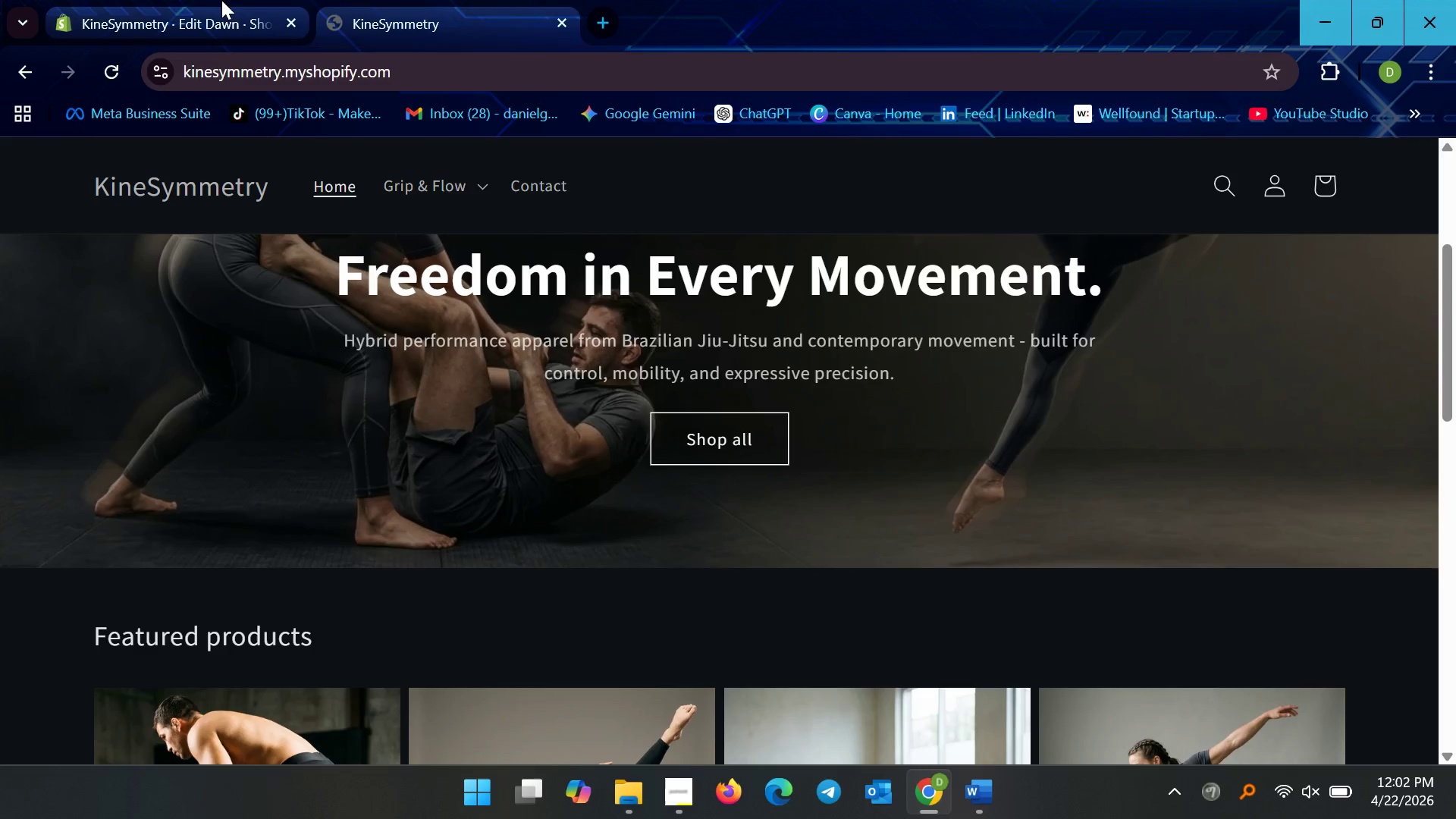 
left_click([206, 0])
 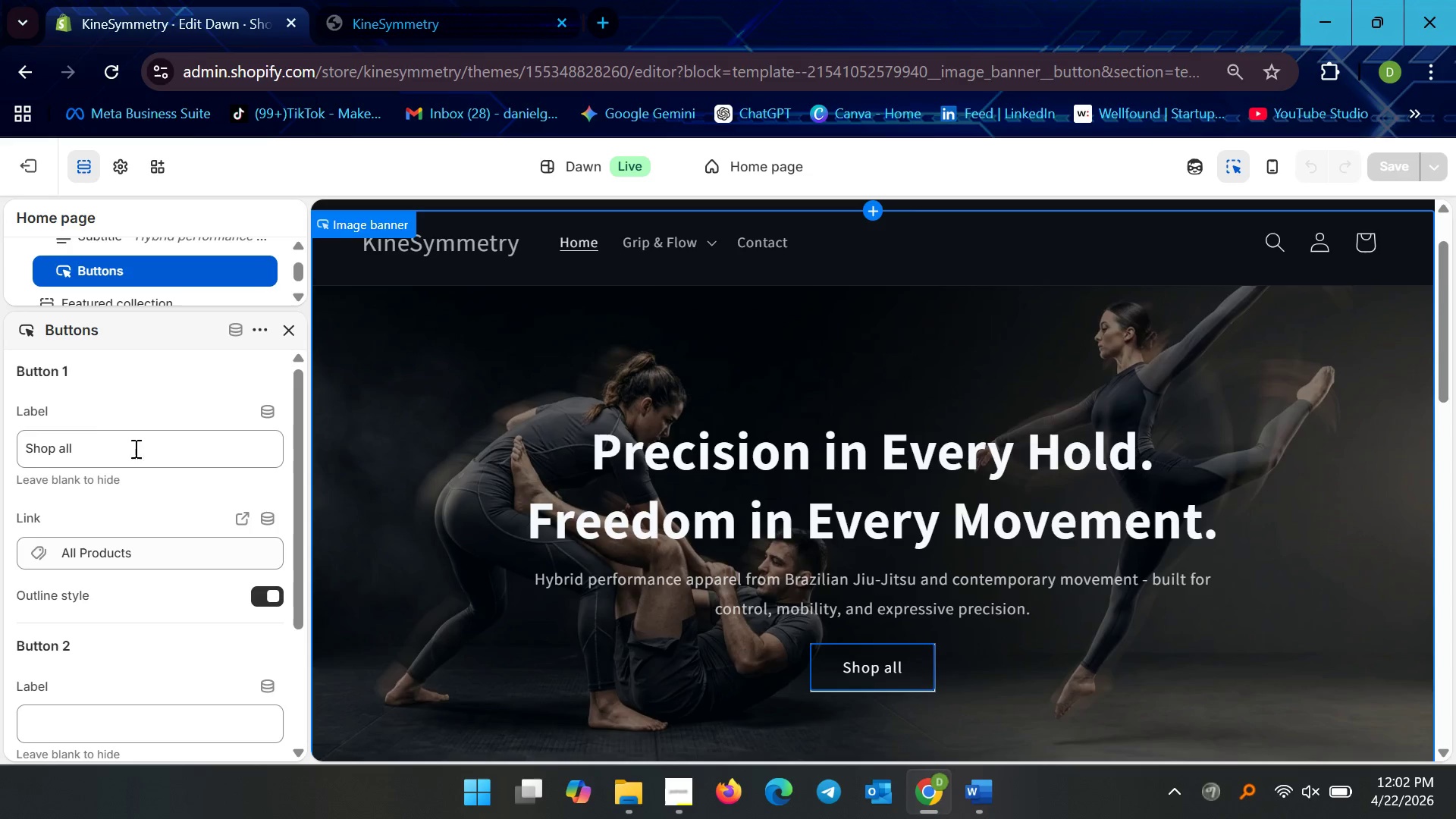 
wait(5.76)
 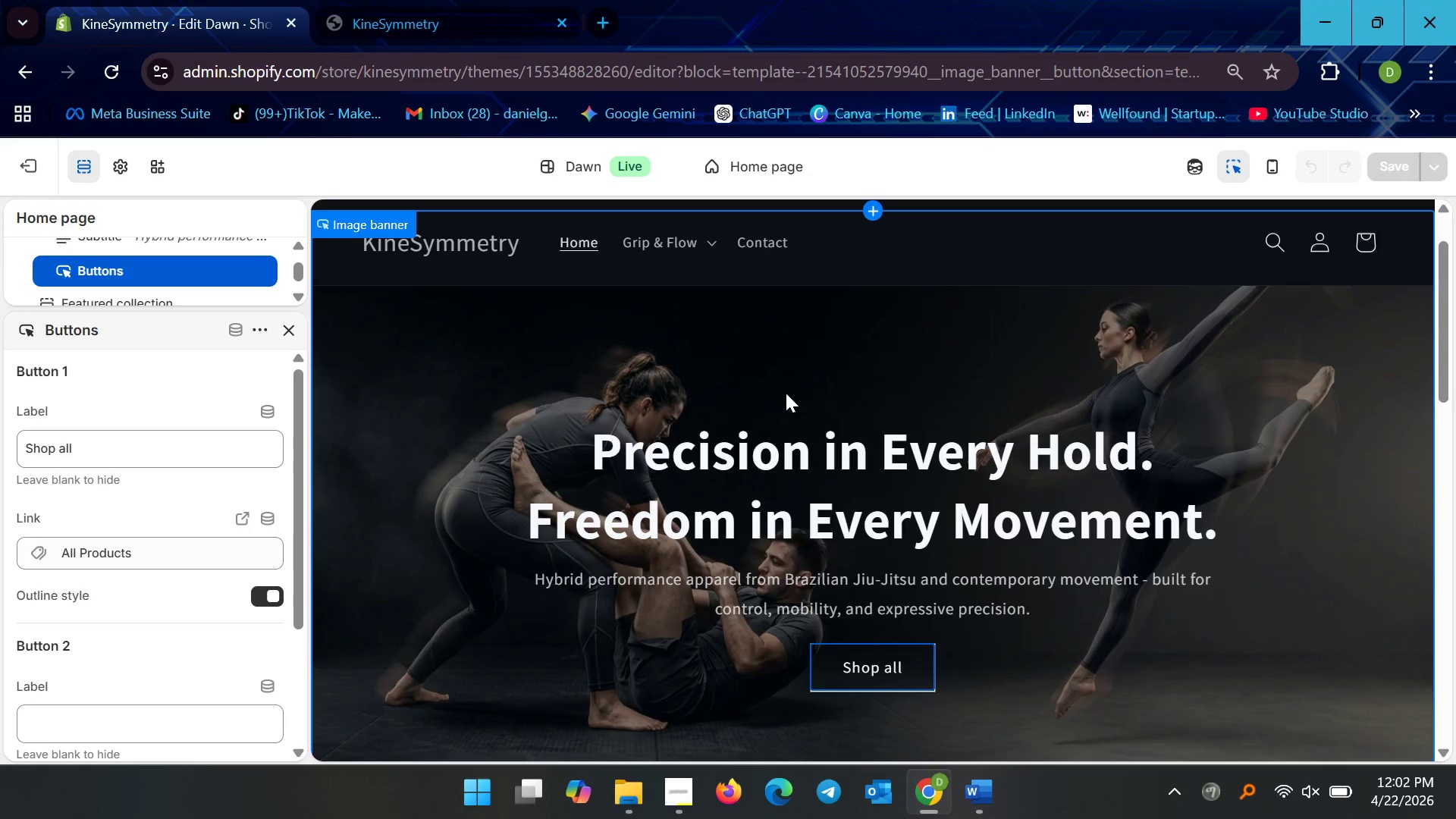 
left_click([432, 0])
 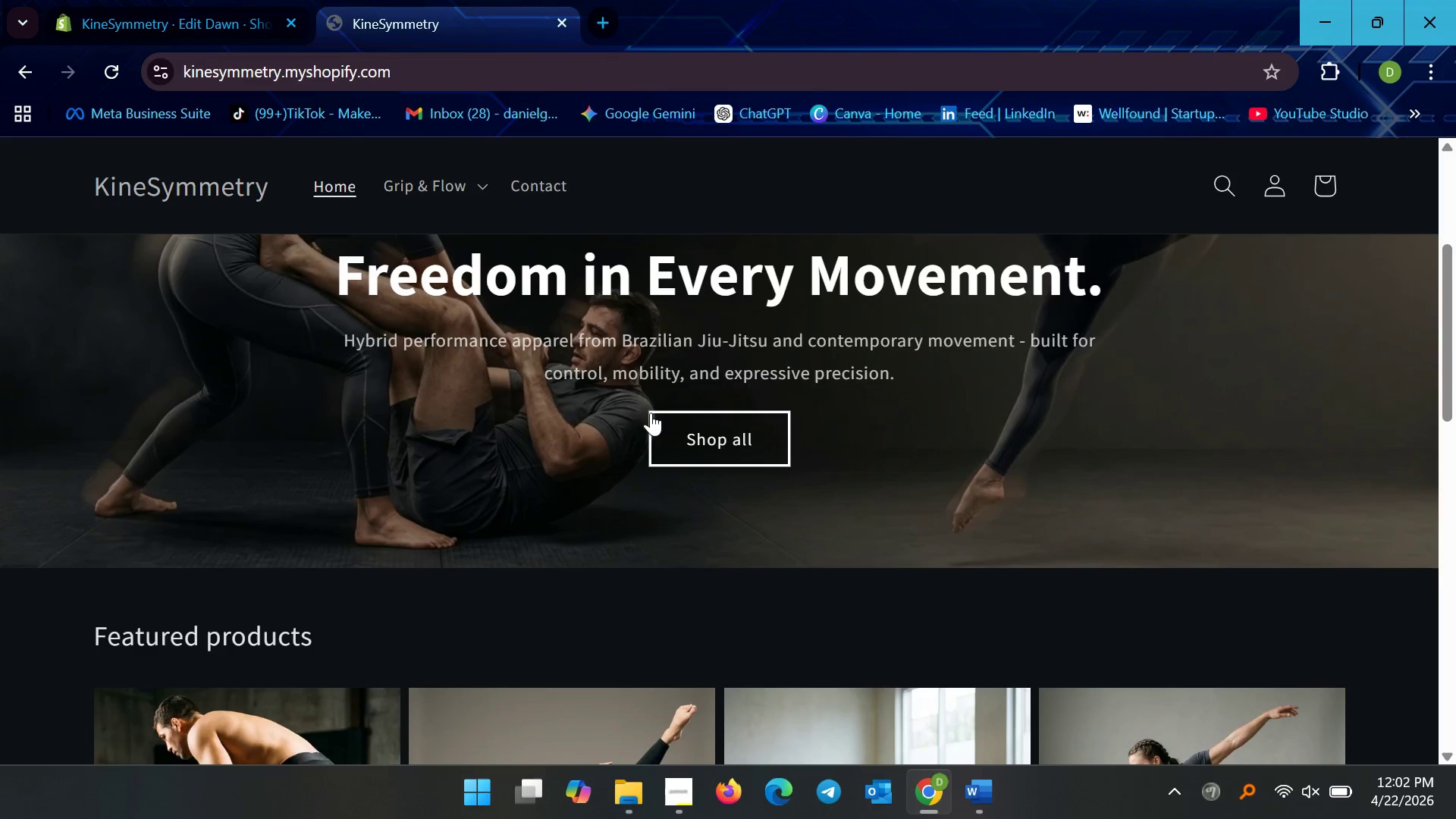 
left_click([670, 428])
 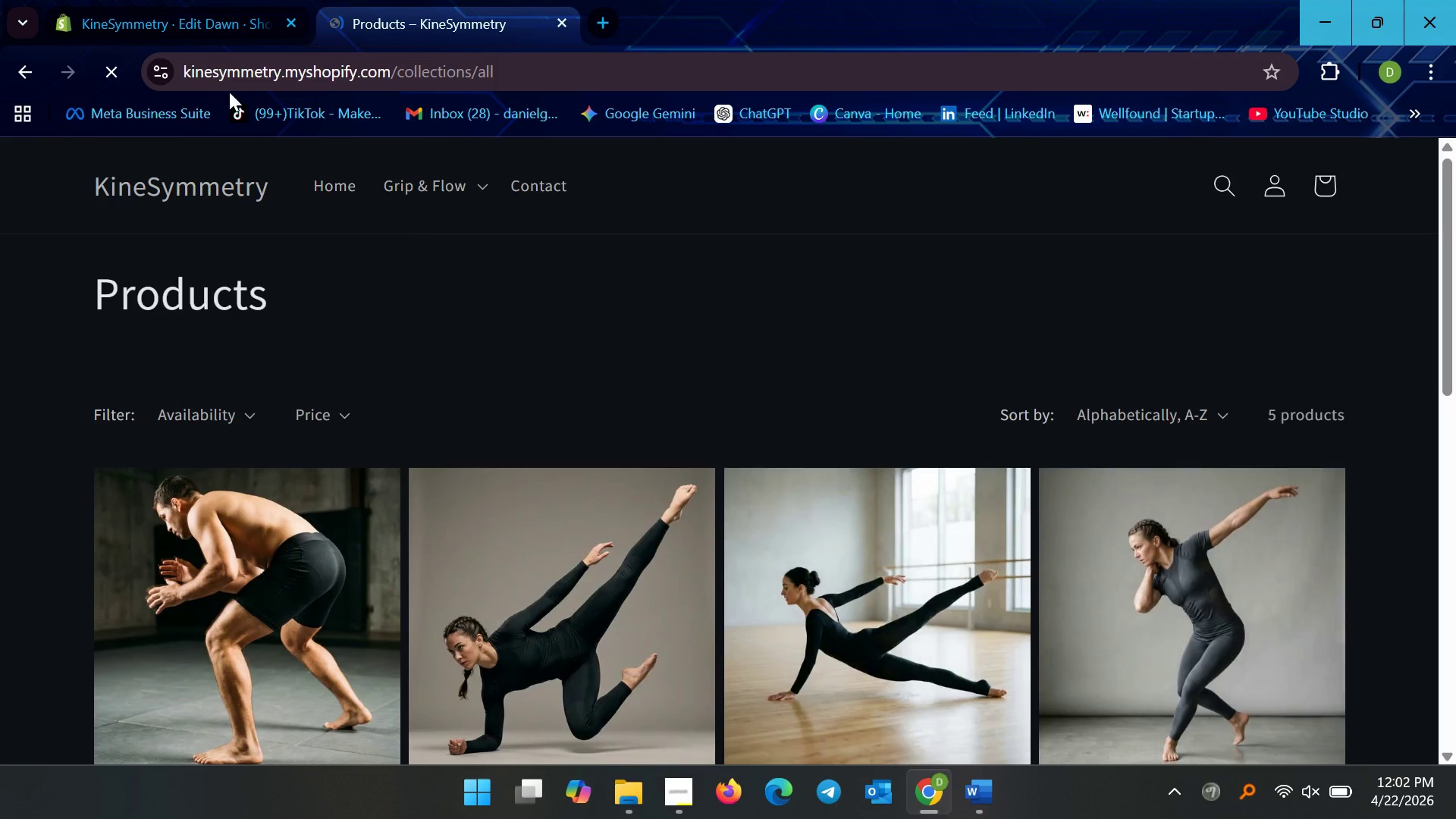 
left_click([187, 0])
 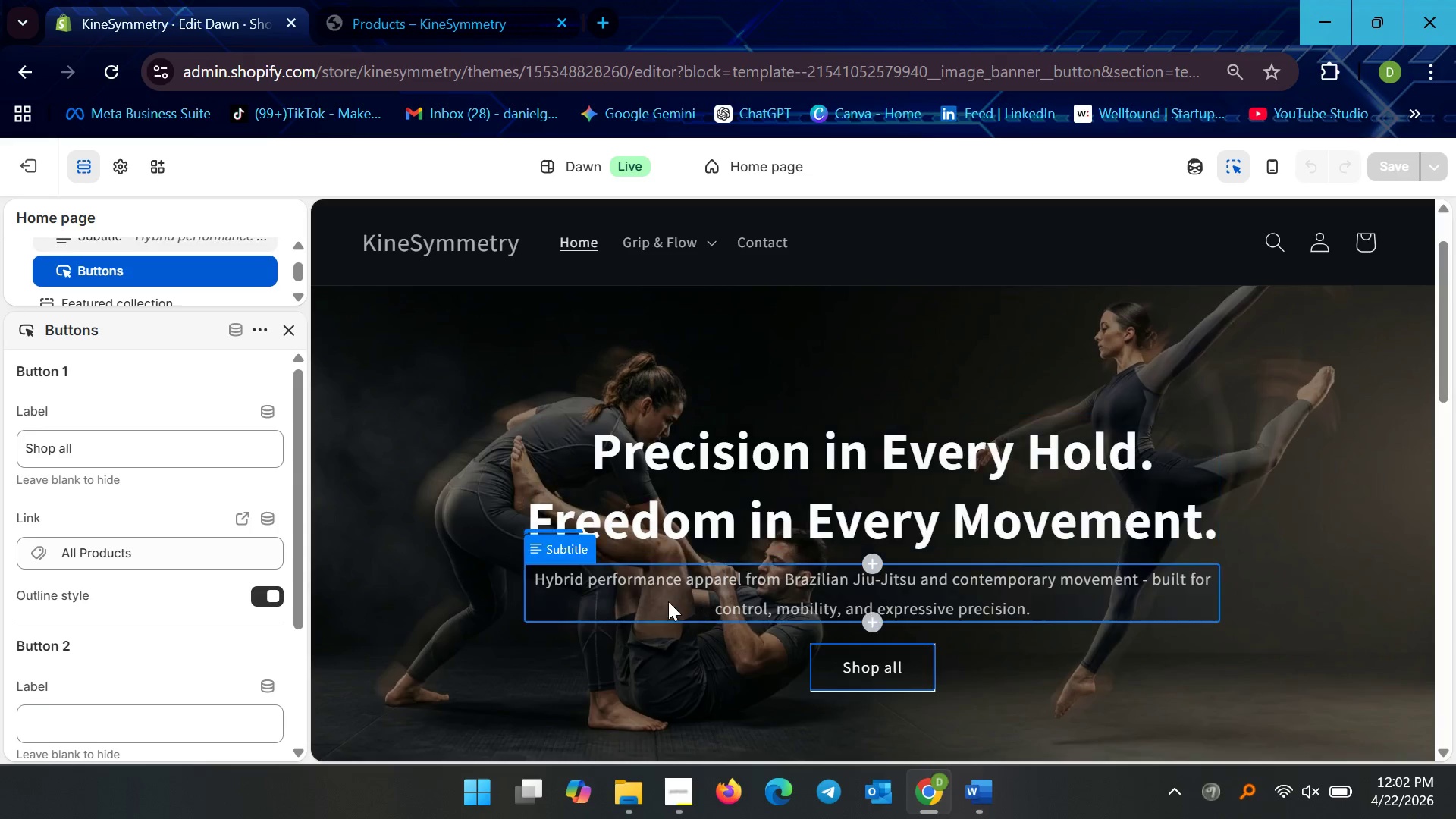 
mouse_move([853, 666])
 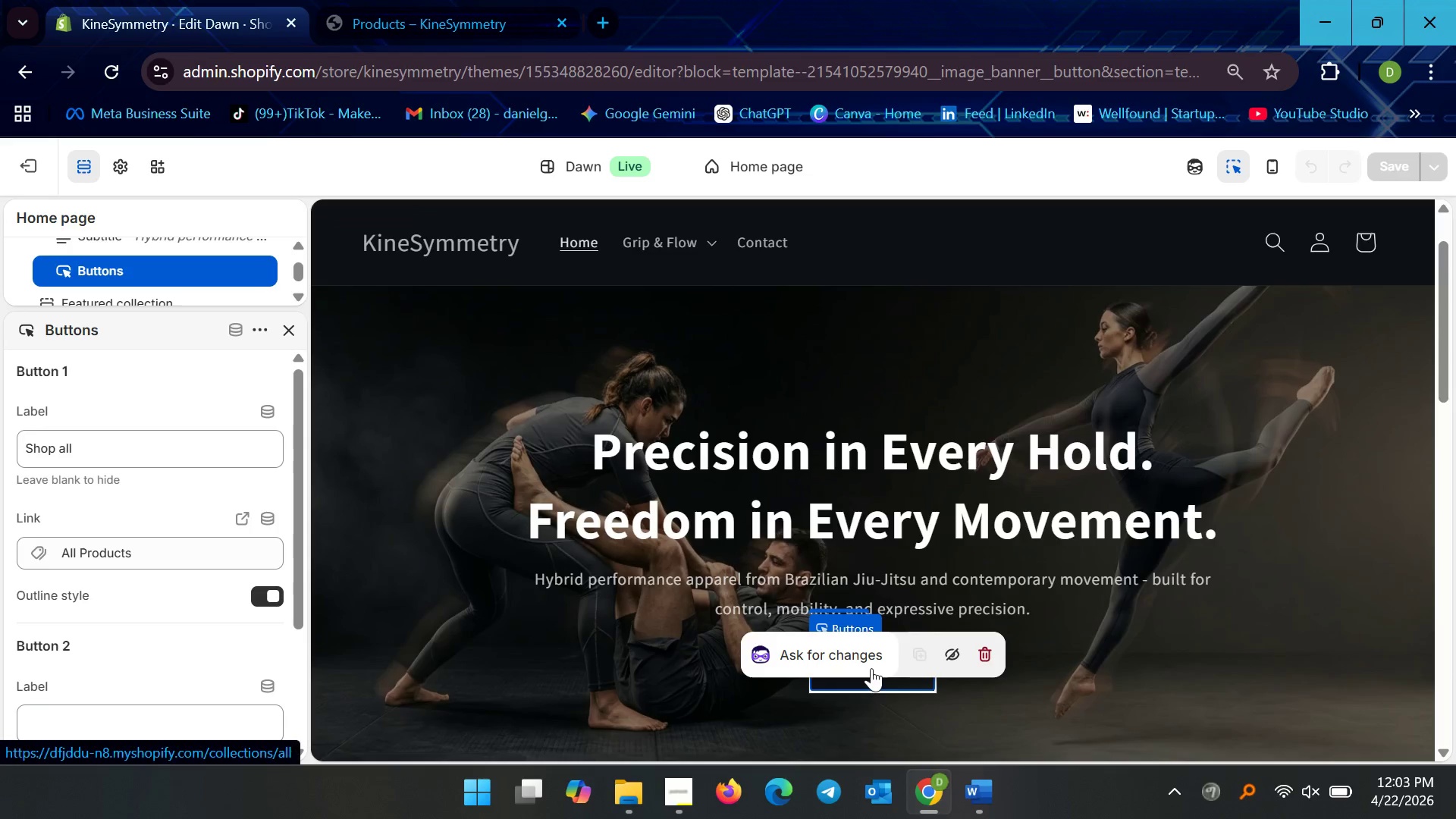 
left_click([871, 668])
 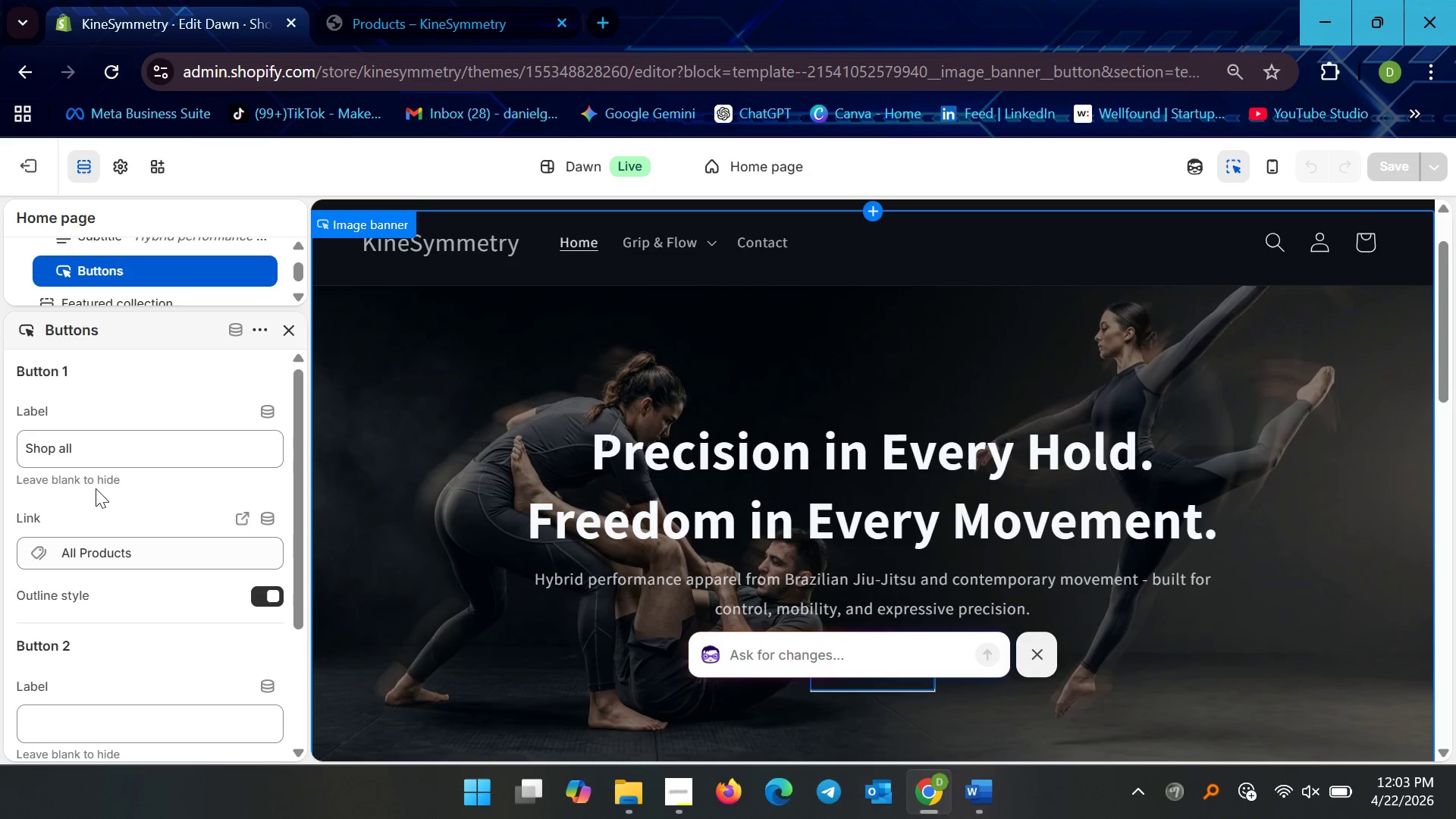 
left_click([83, 446])
 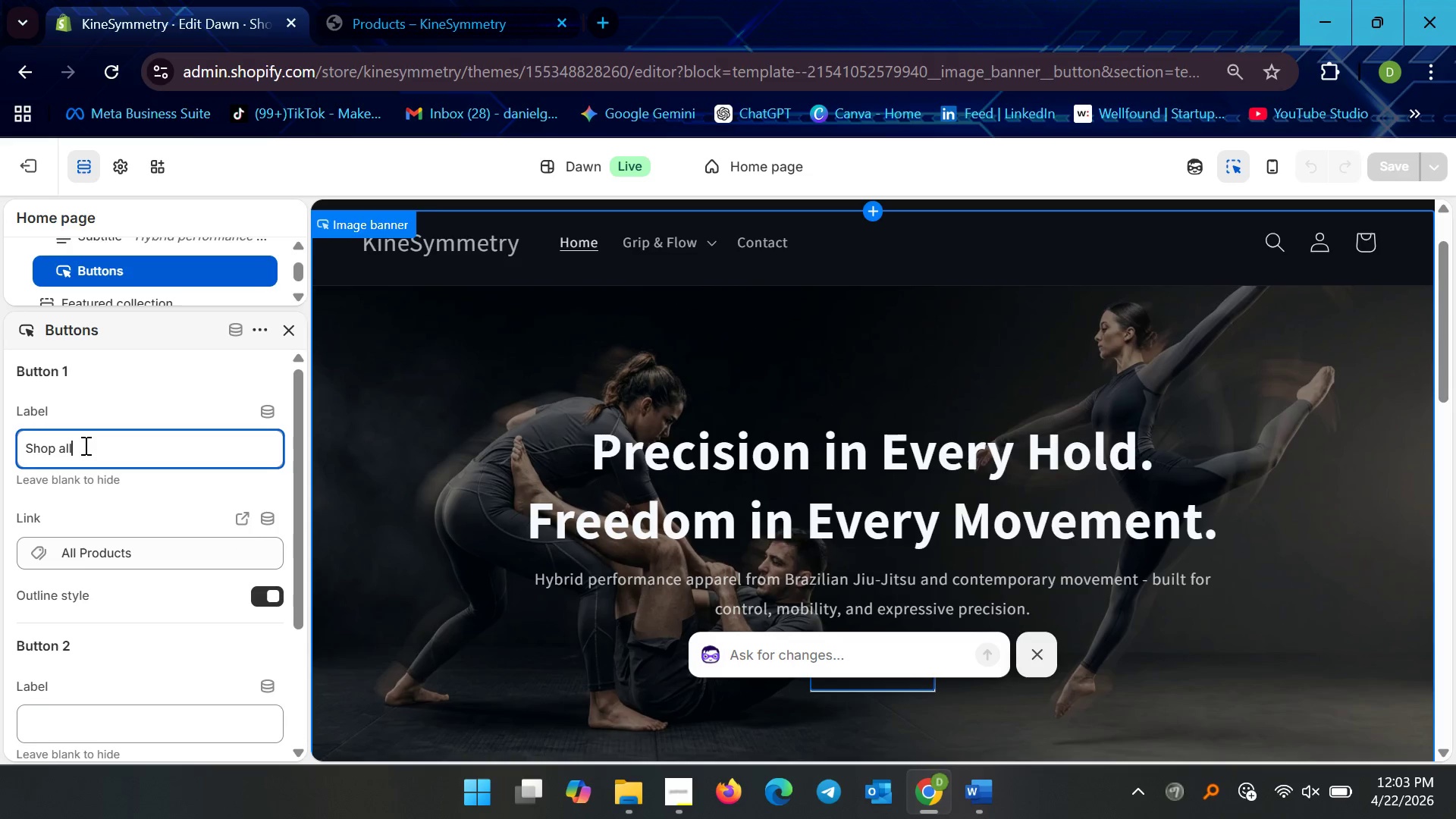 
left_click_drag(start_coordinate=[84, 445], to_coordinate=[0, 445])
 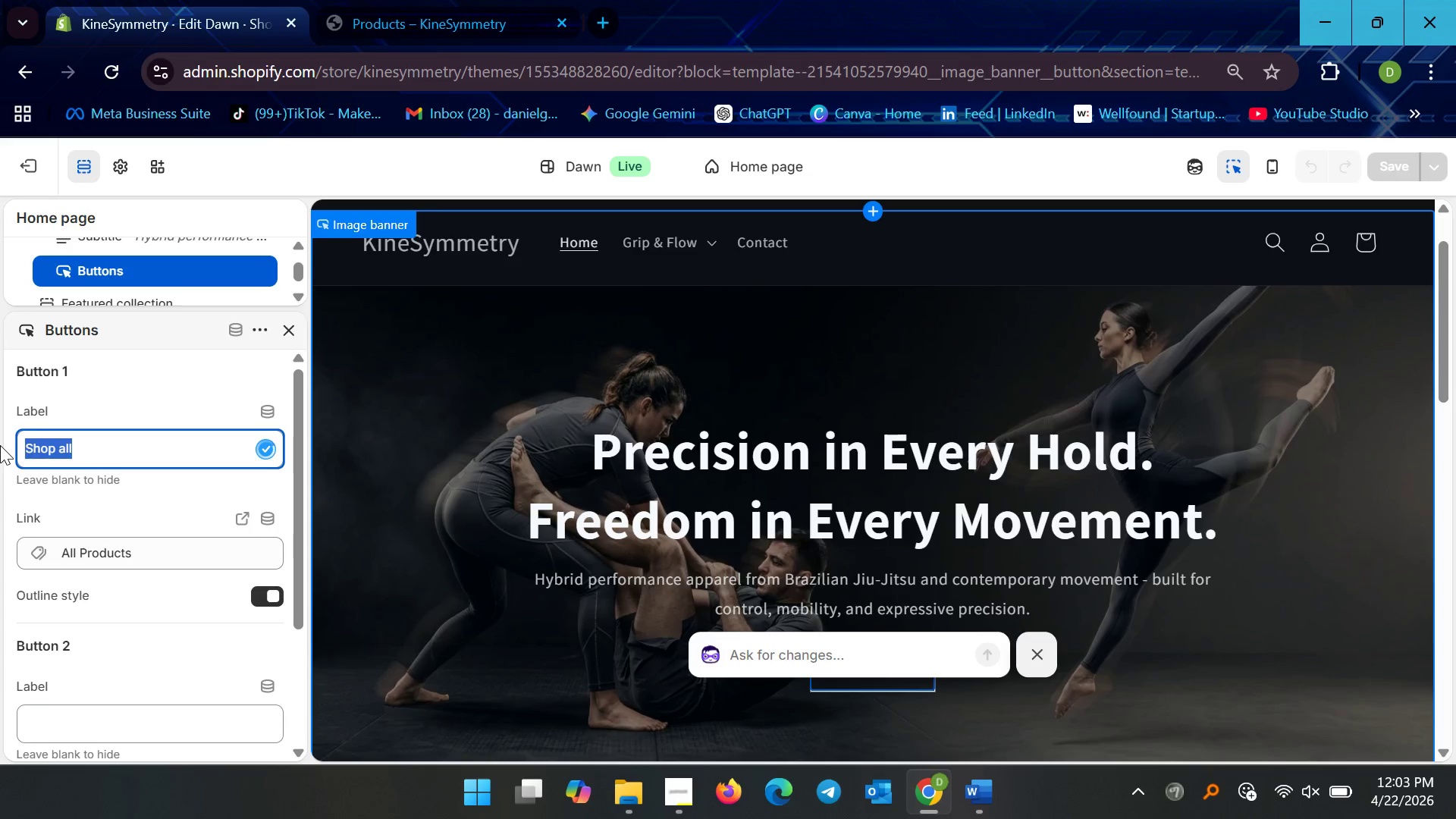 
type(Explore Grip )
 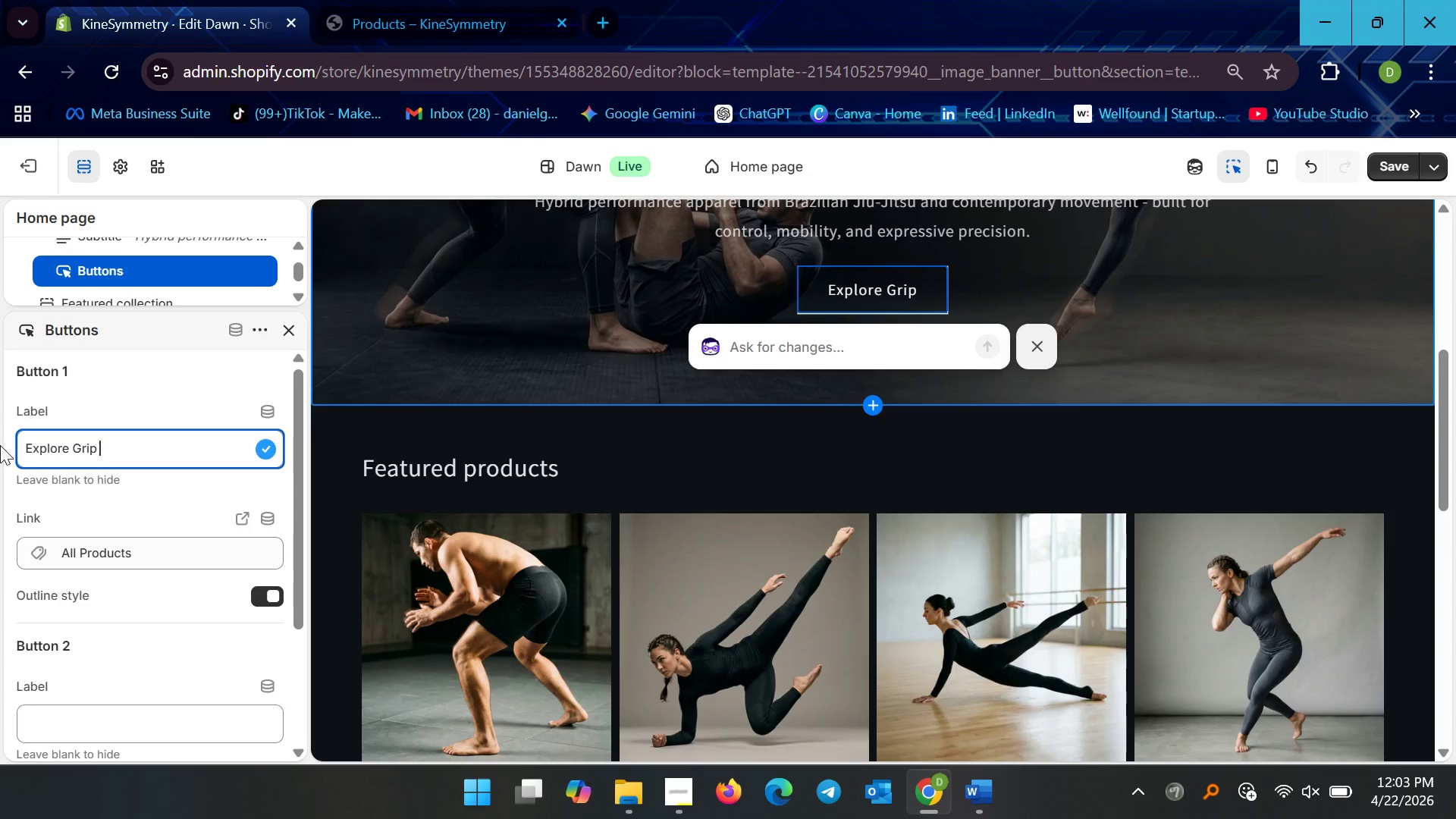 
type(& Flow)
 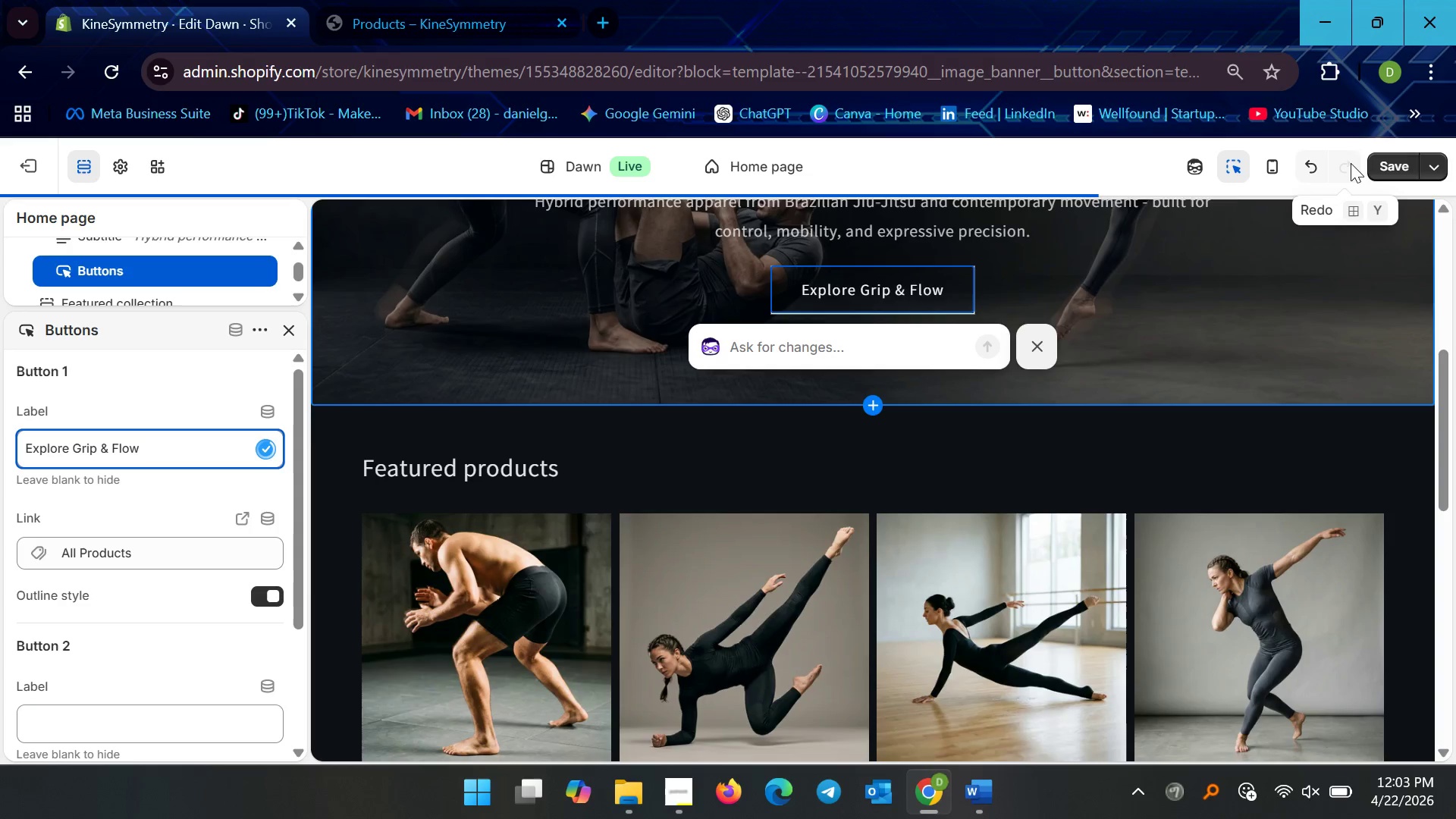 
left_click([1379, 159])
 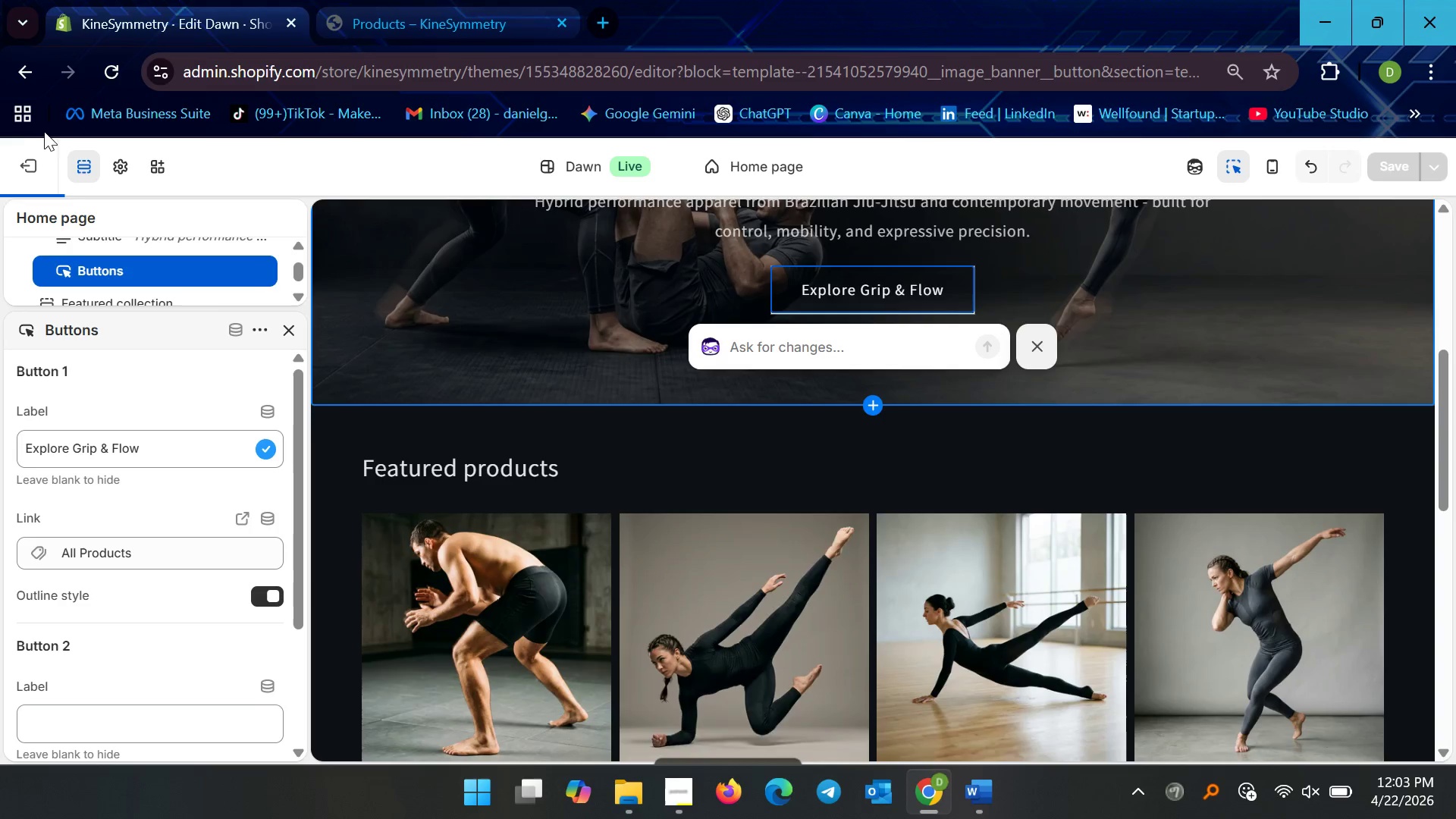 
left_click([18, 160])
 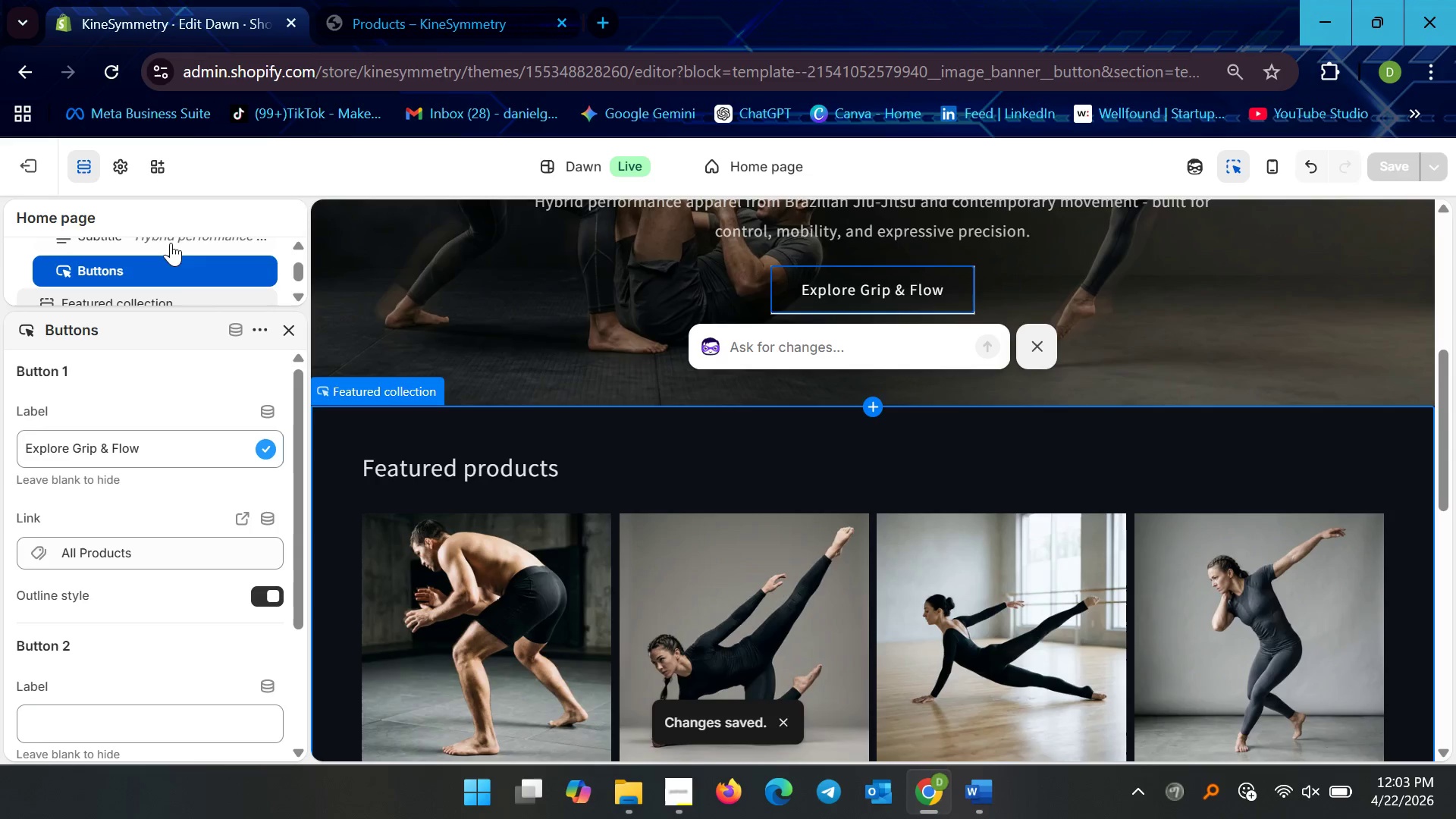 
left_click([23, 165])
 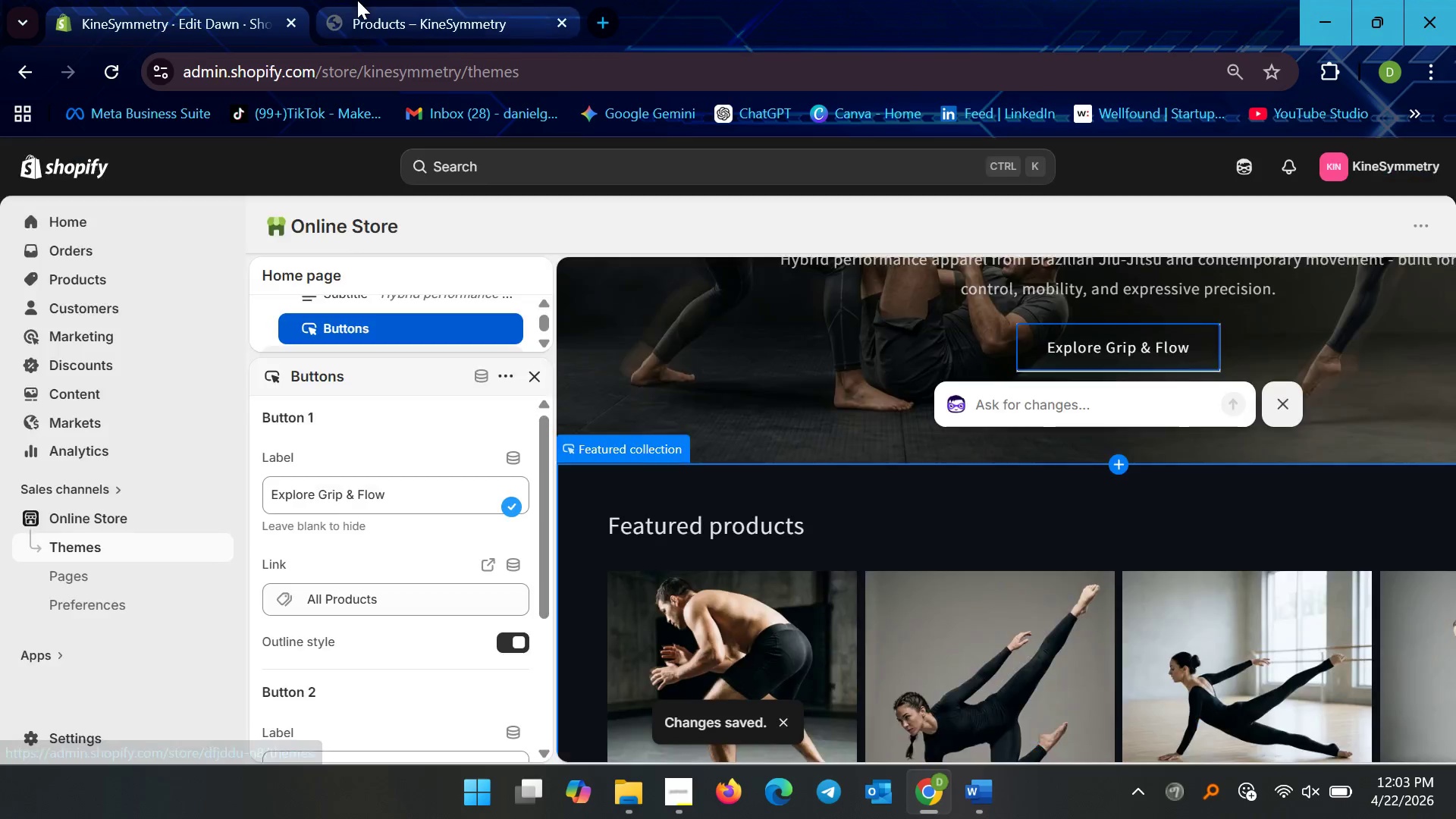 
left_click([357, 0])
 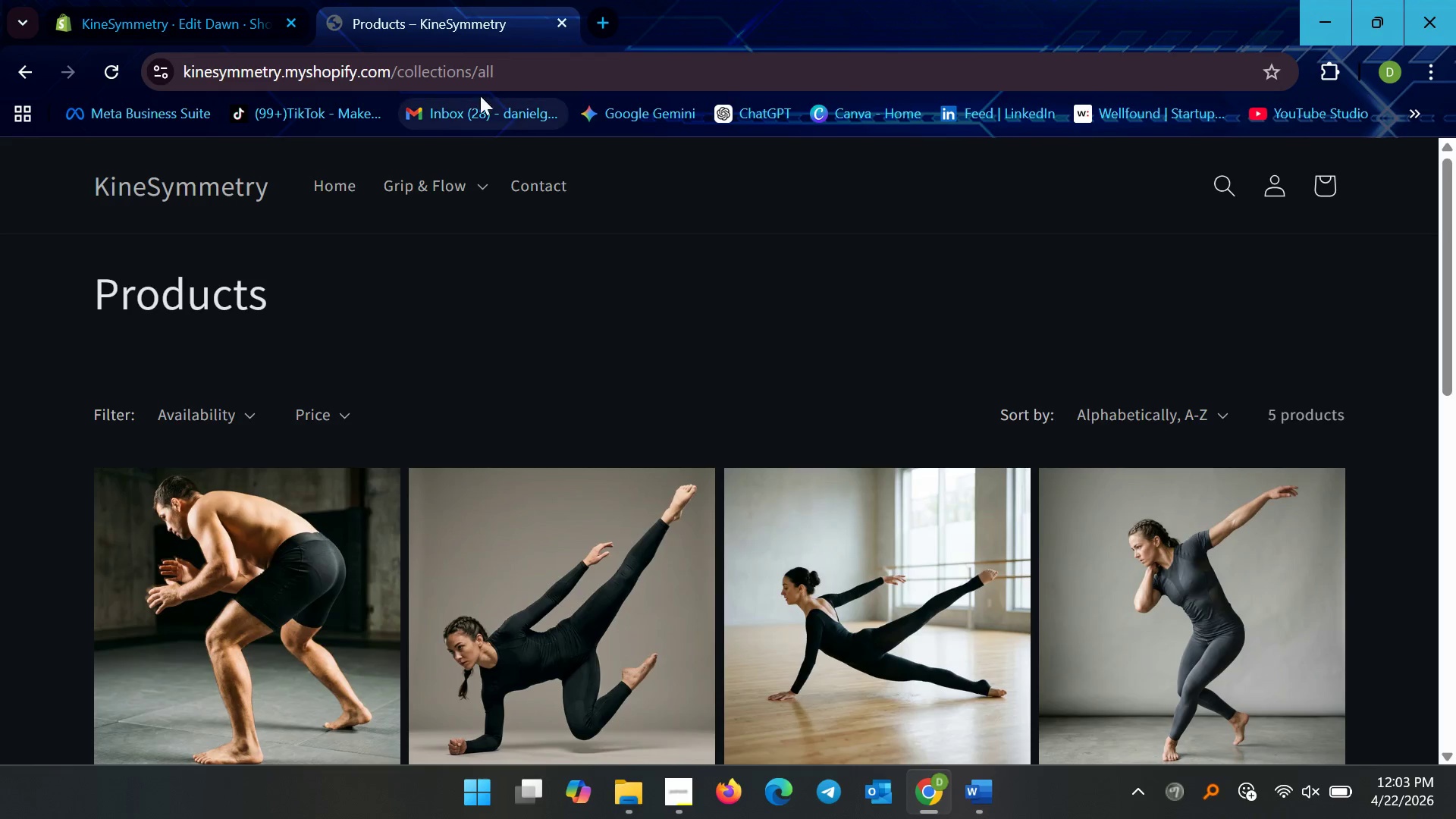 
left_click([474, 77])
 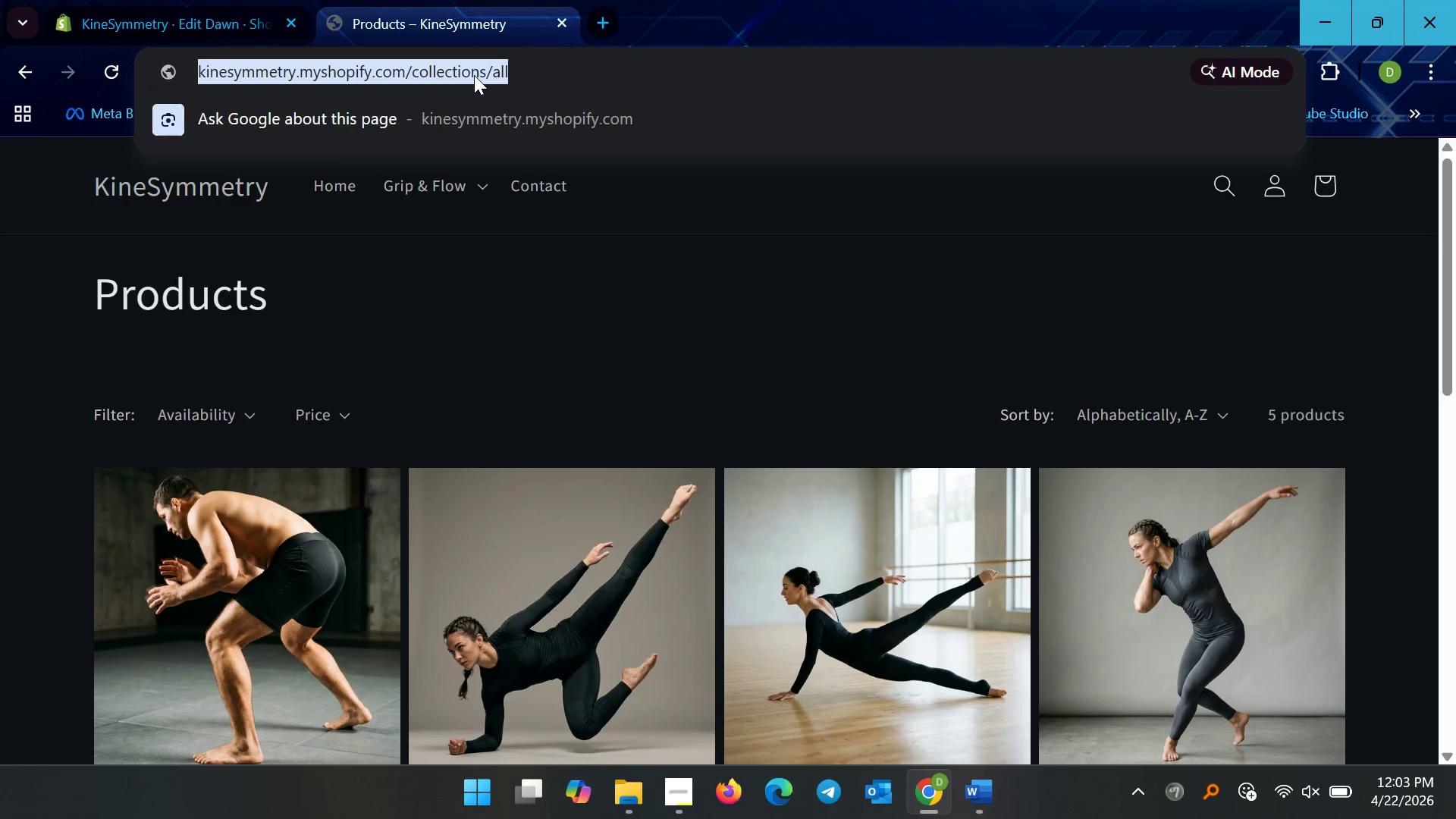 
key(Enter)
 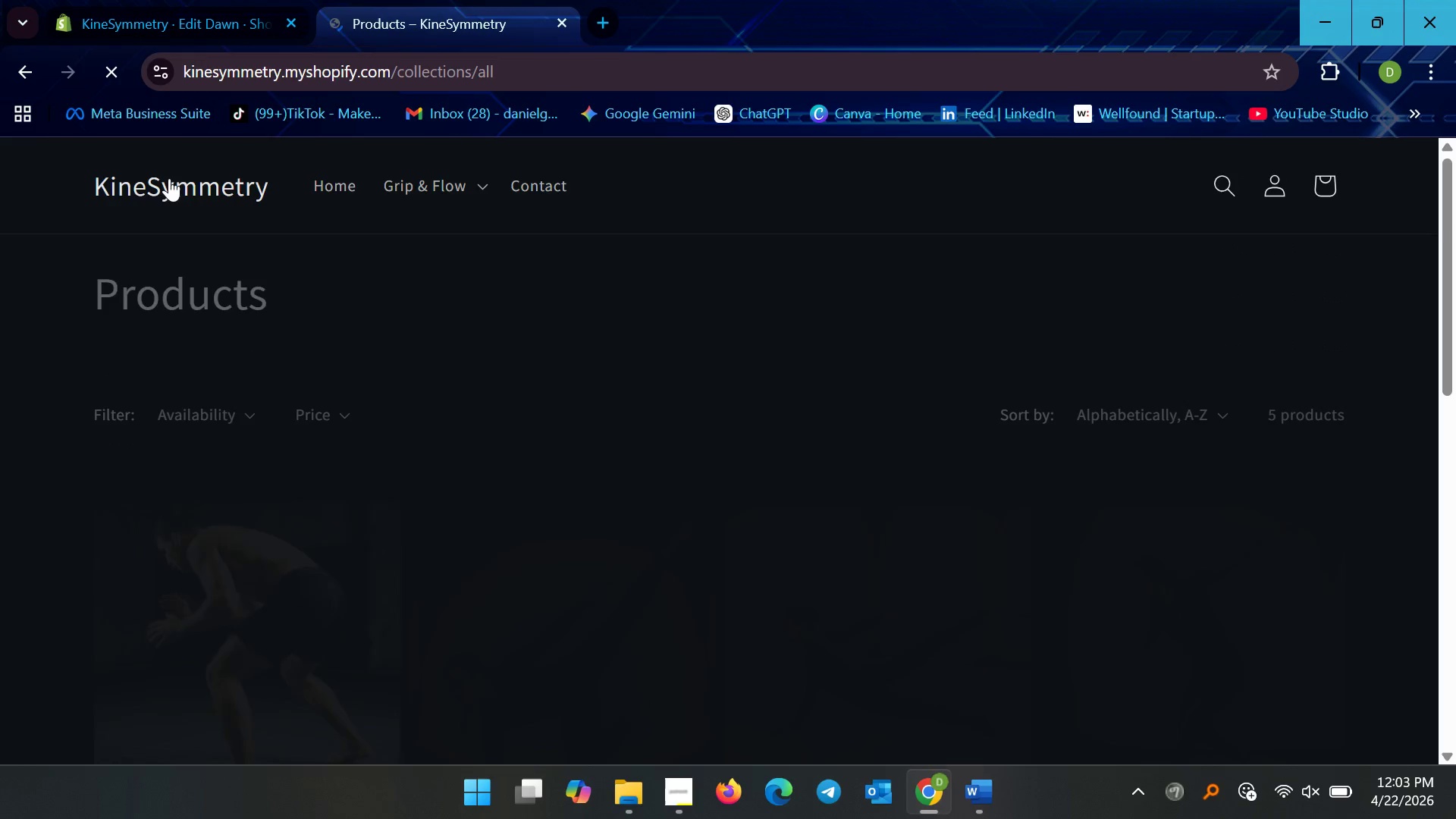 
left_click([187, 178])
 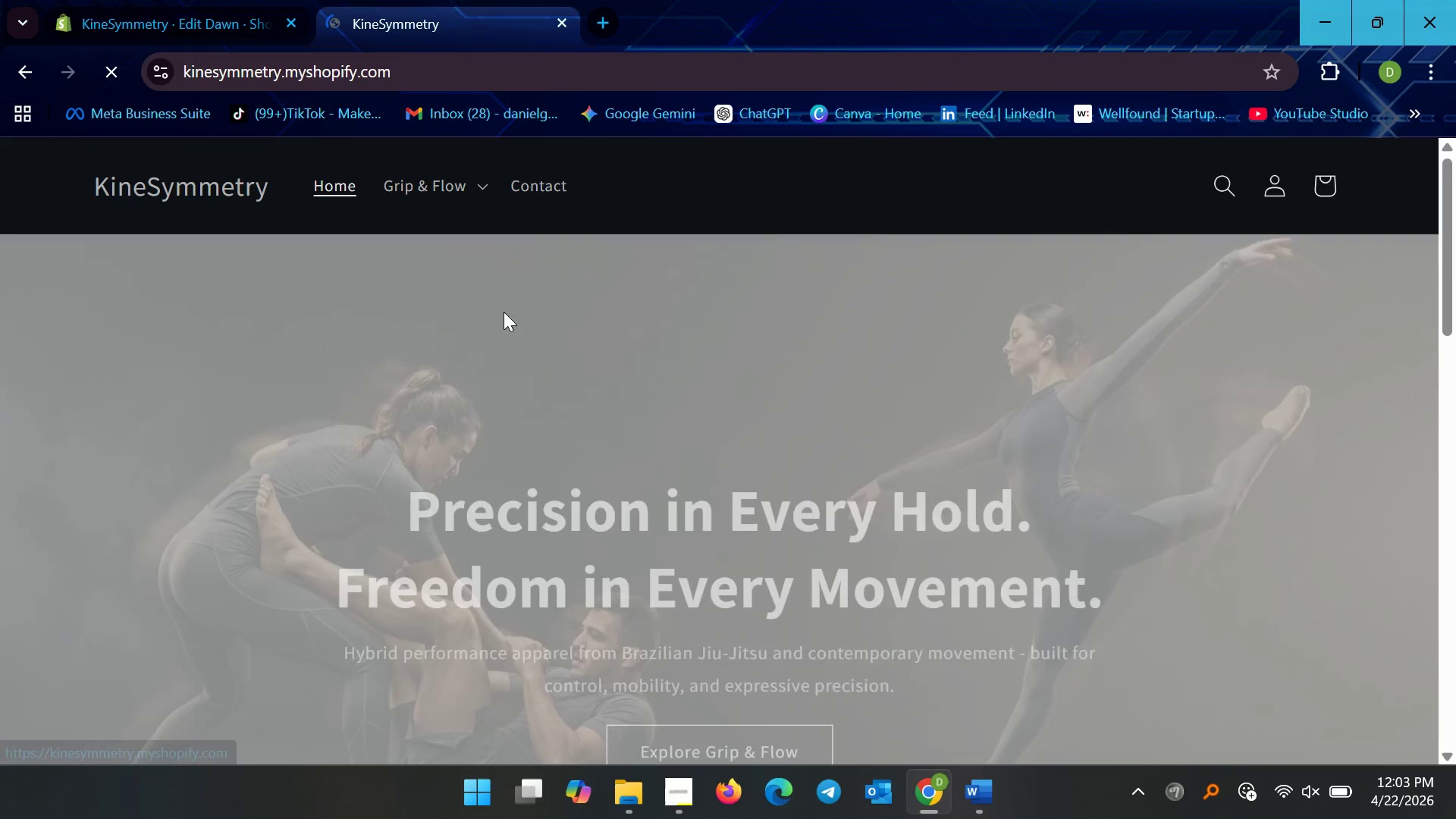 
scroll: coordinate [528, 426], scroll_direction: down, amount: 3.0
 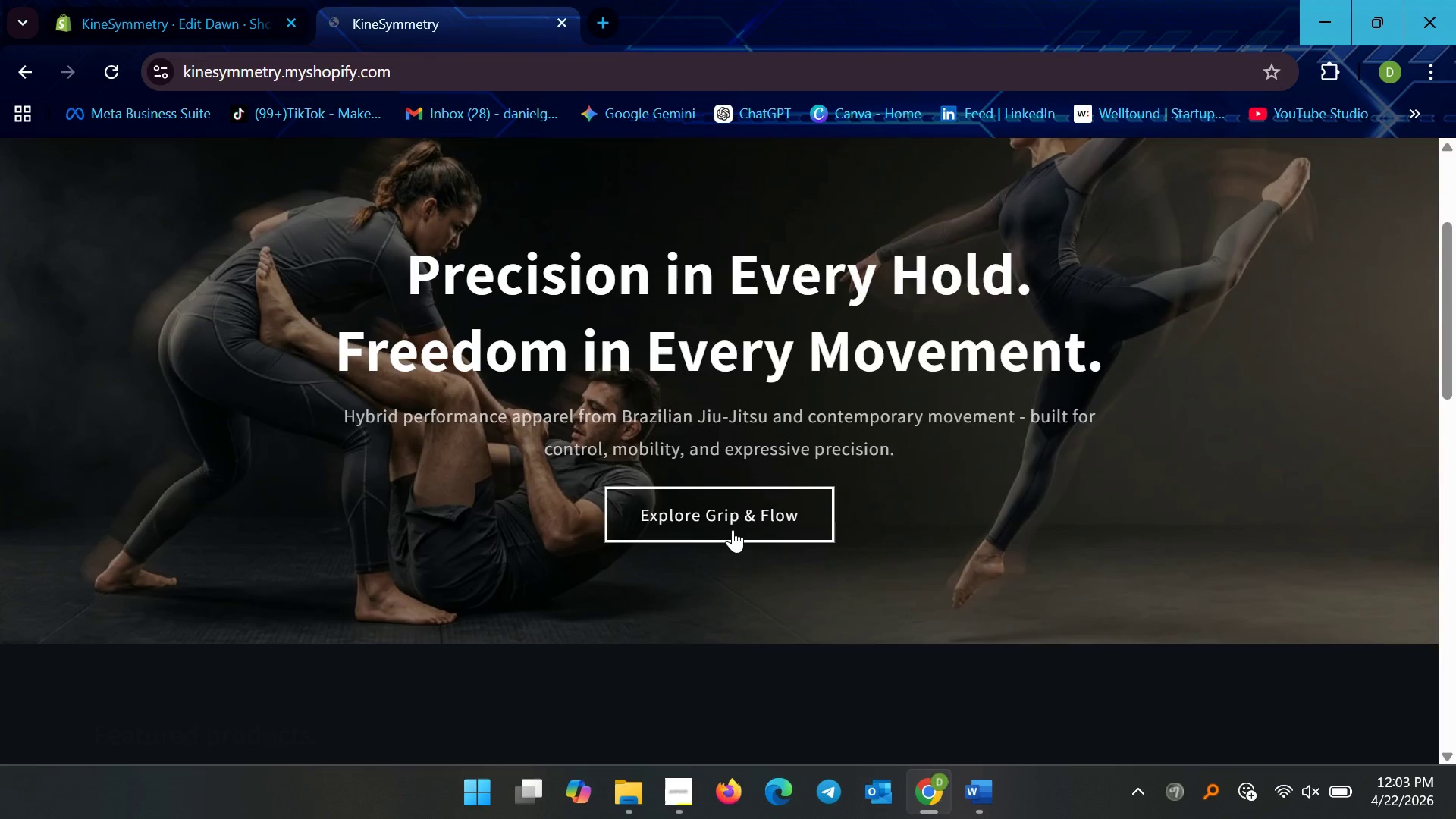 
left_click([750, 527])
 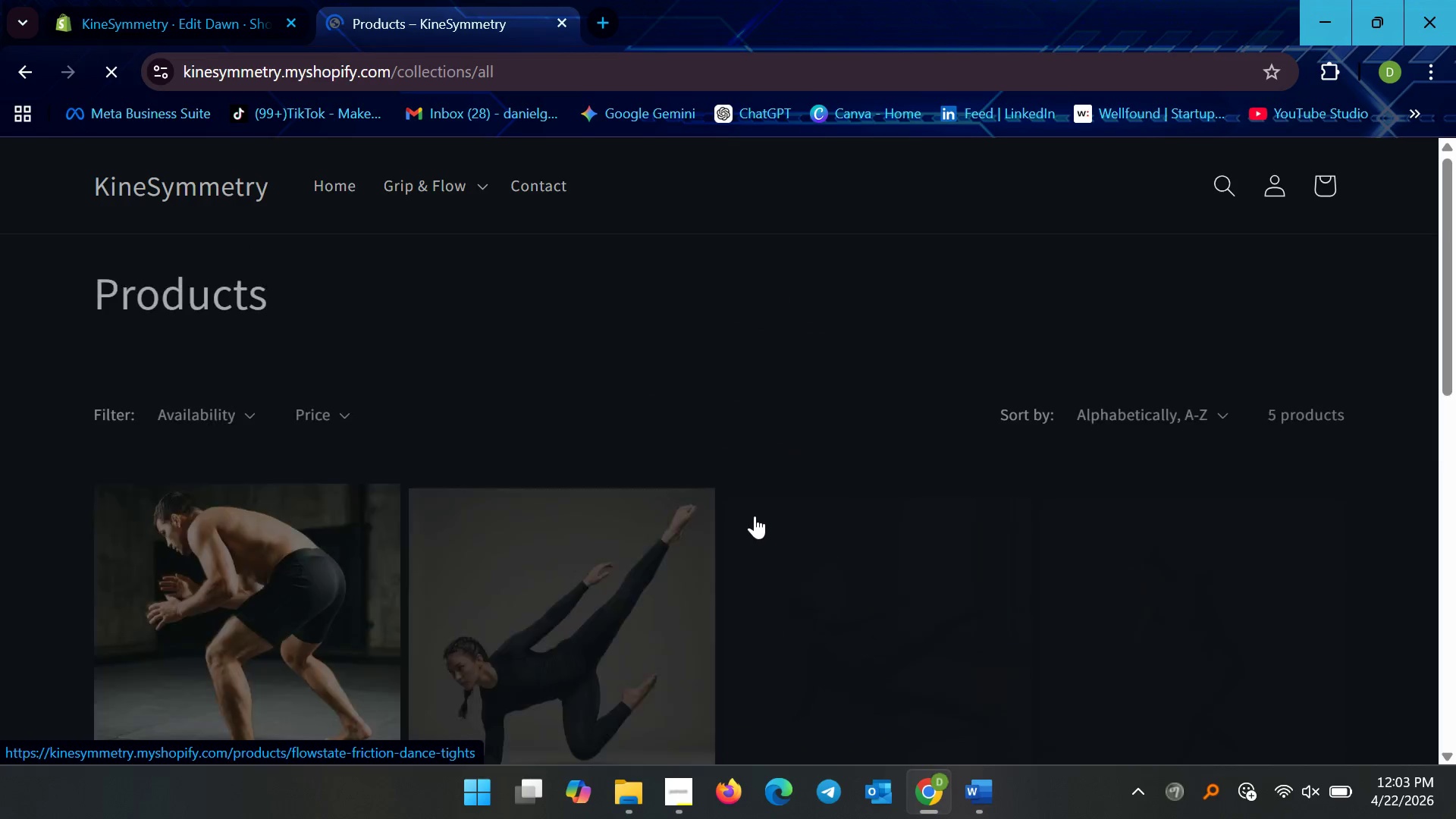 
scroll: coordinate [698, 504], scroll_direction: down, amount: 7.0
 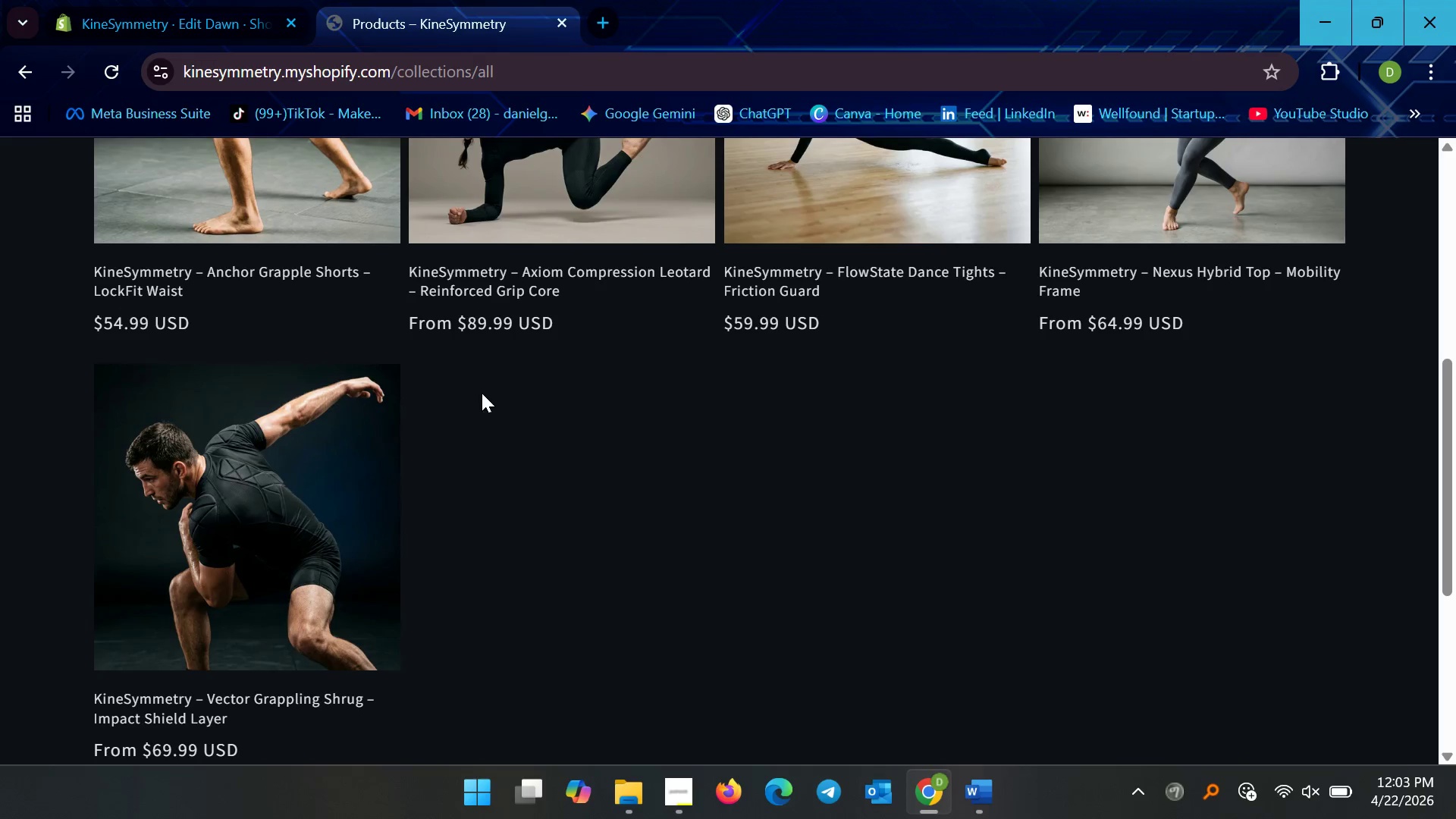 
scroll: coordinate [618, 511], scroll_direction: up, amount: 10.0
 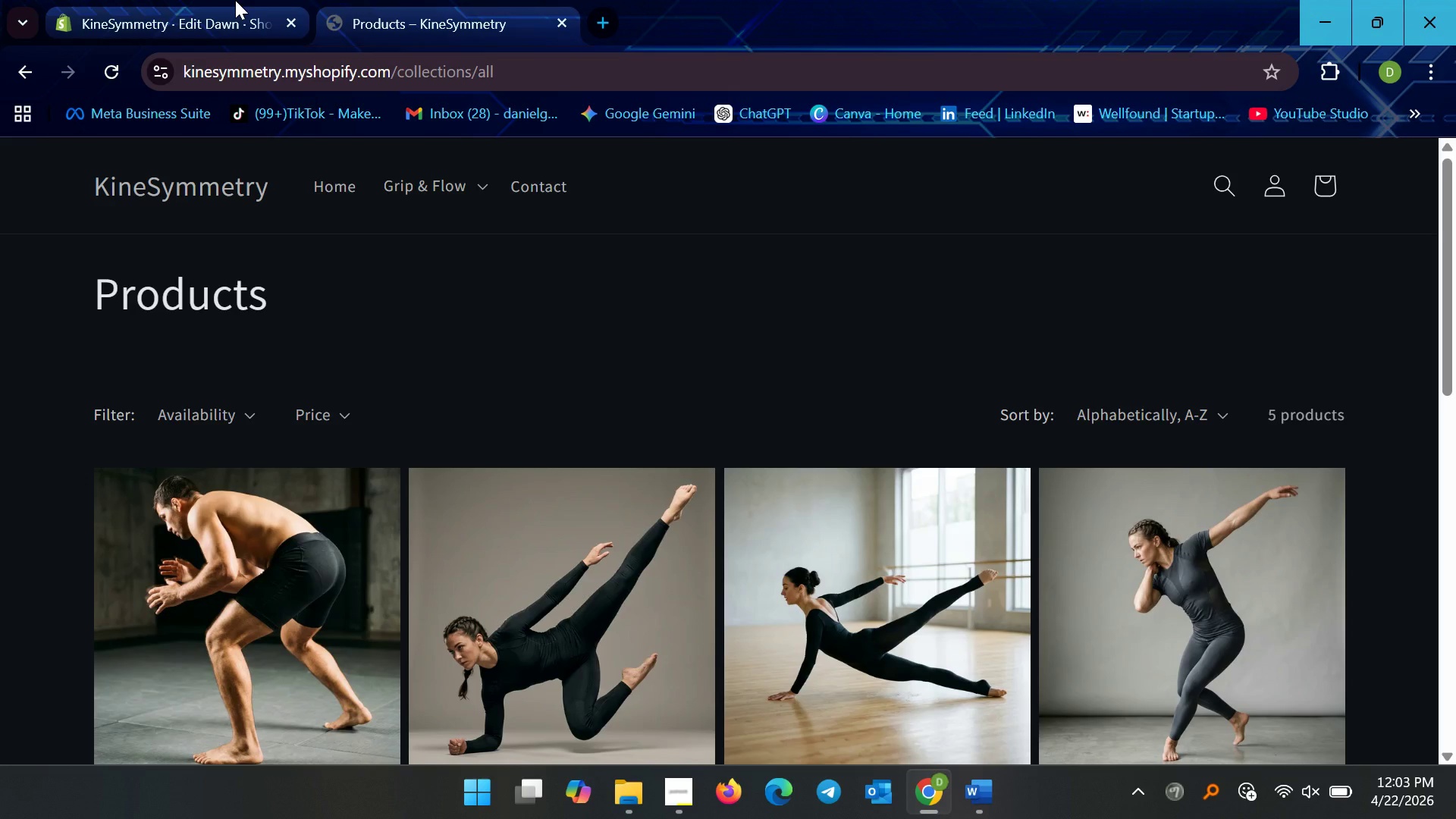 
left_click([235, 0])
 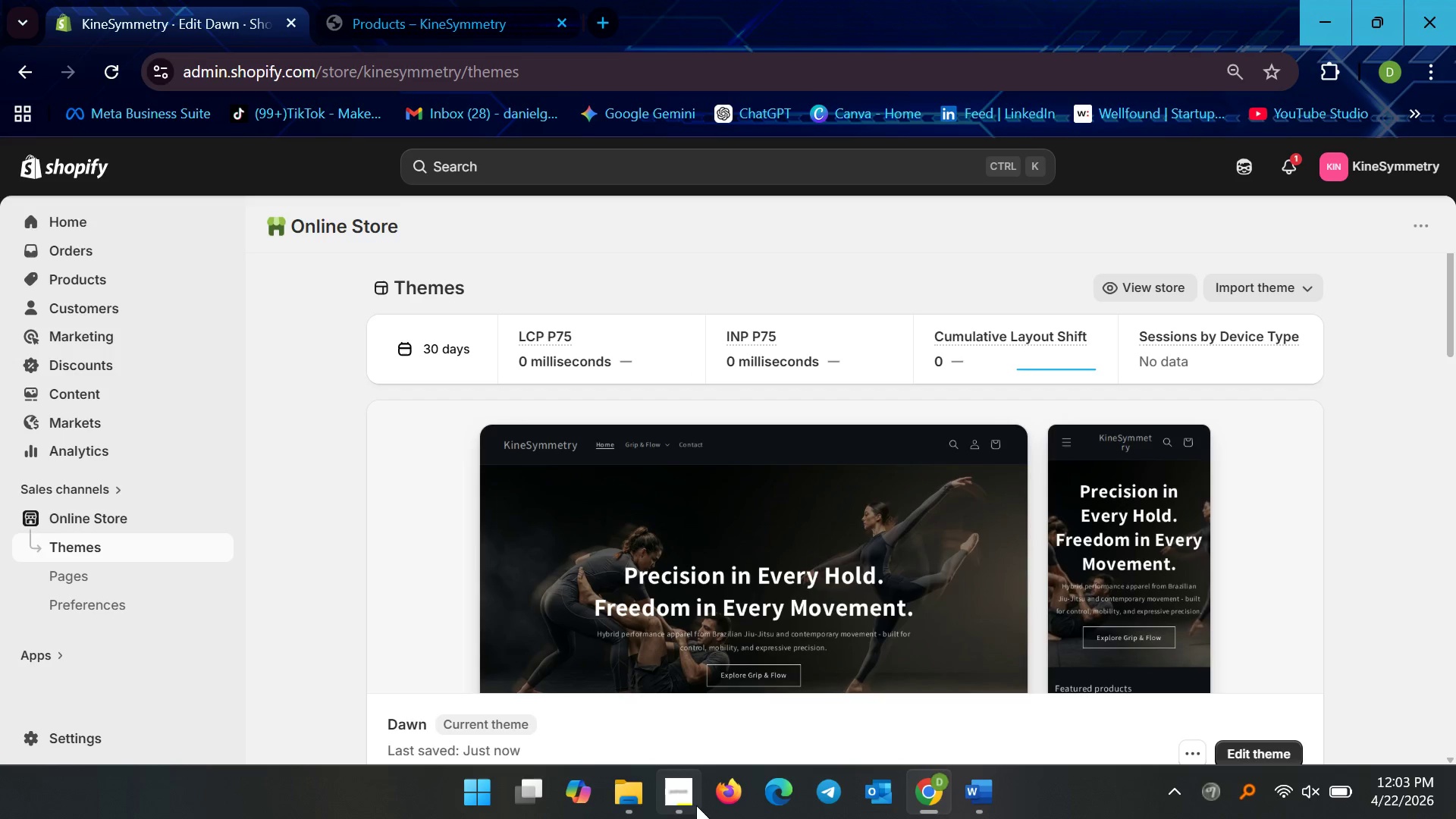 
left_click([691, 803])